 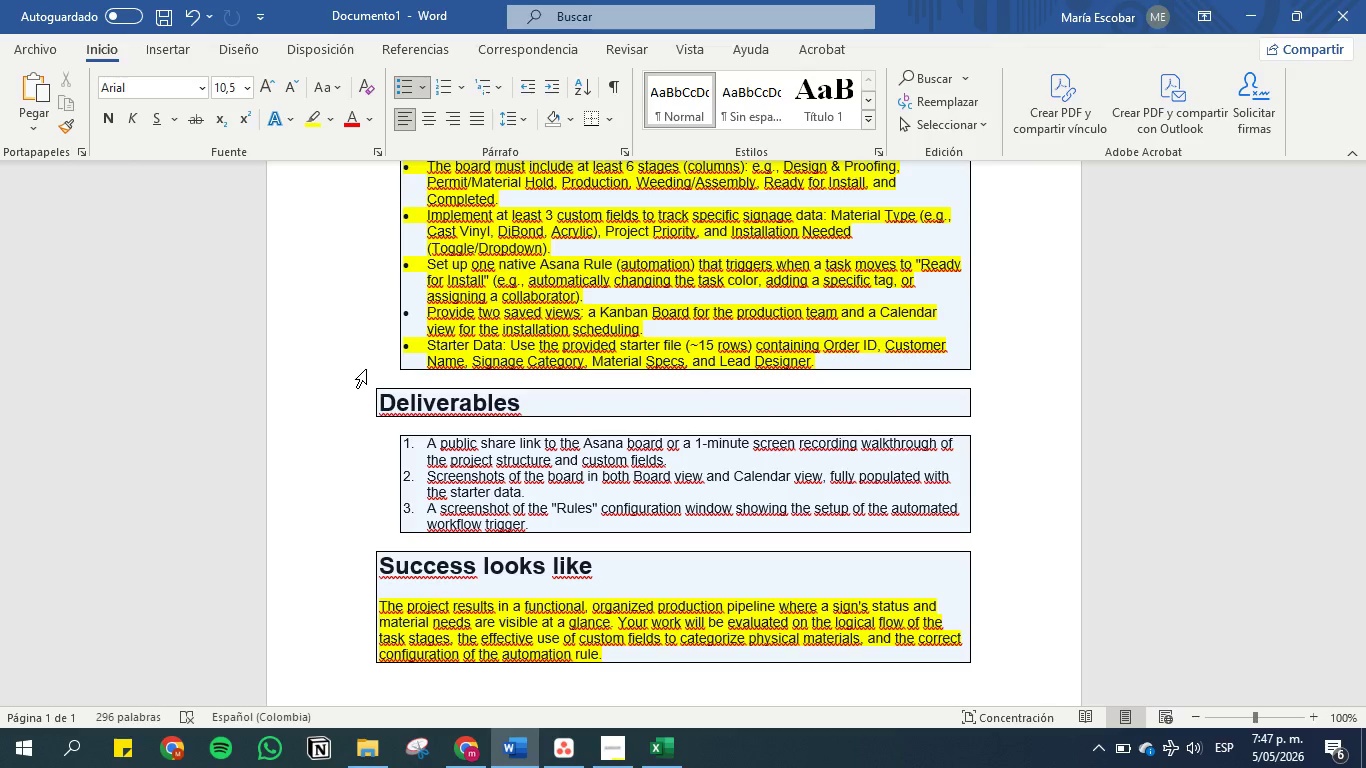 
scroll: coordinate [366, 369], scroll_direction: down, amount: 3.0
 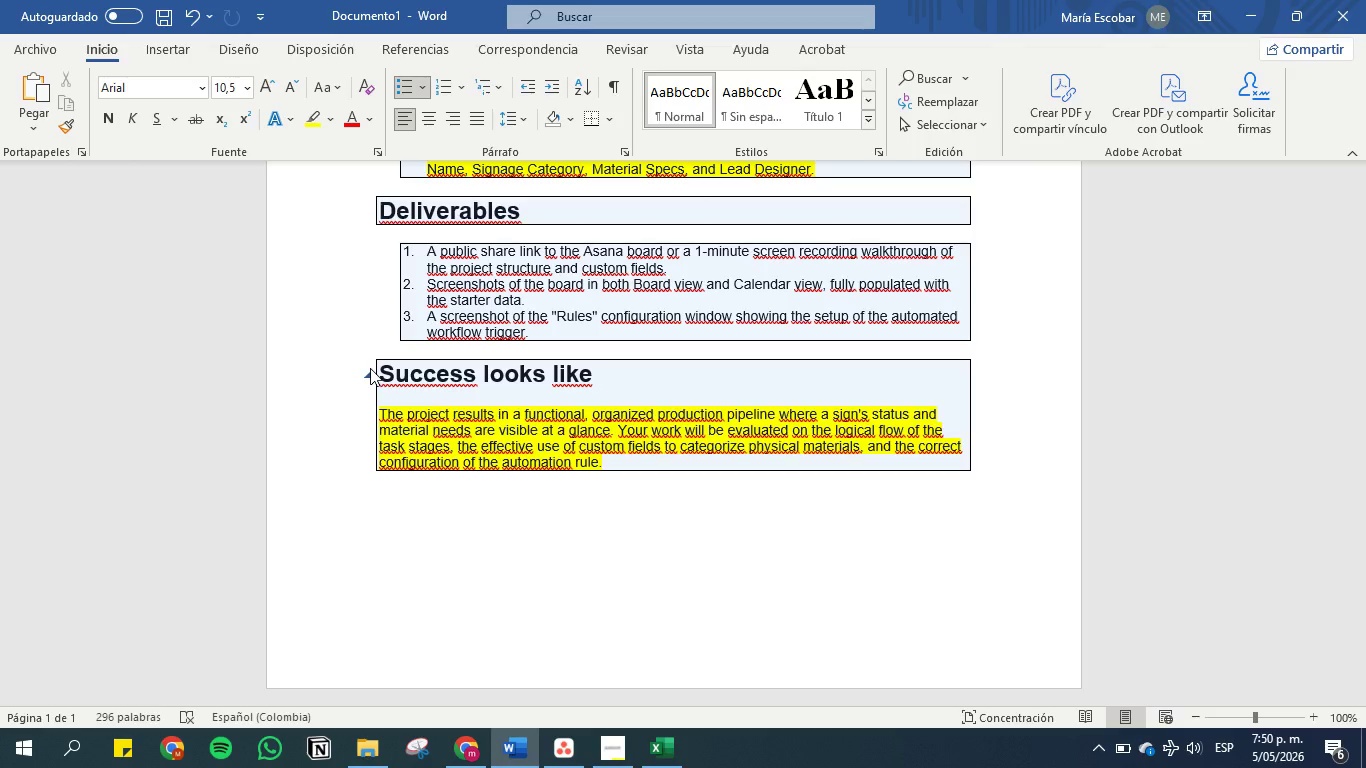 
wait(140.95)
 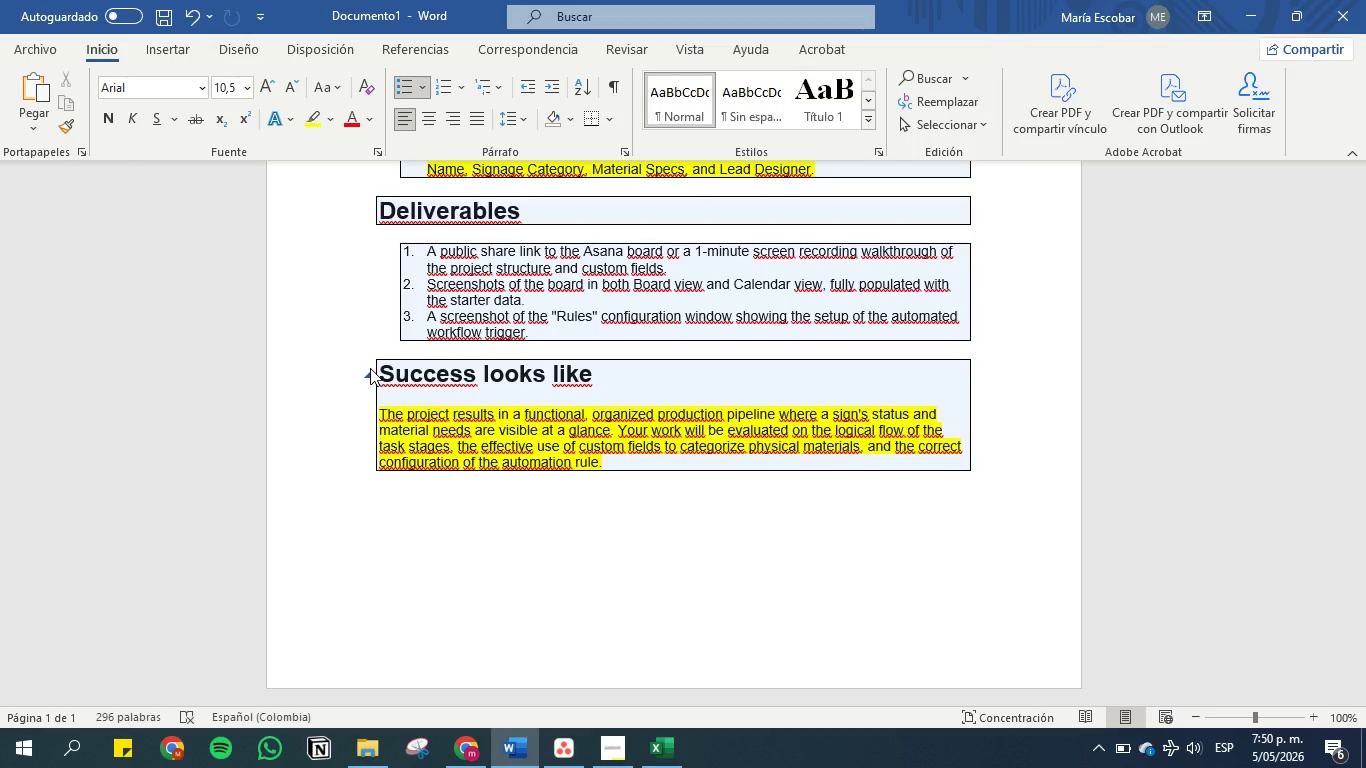 
left_click([483, 747])
 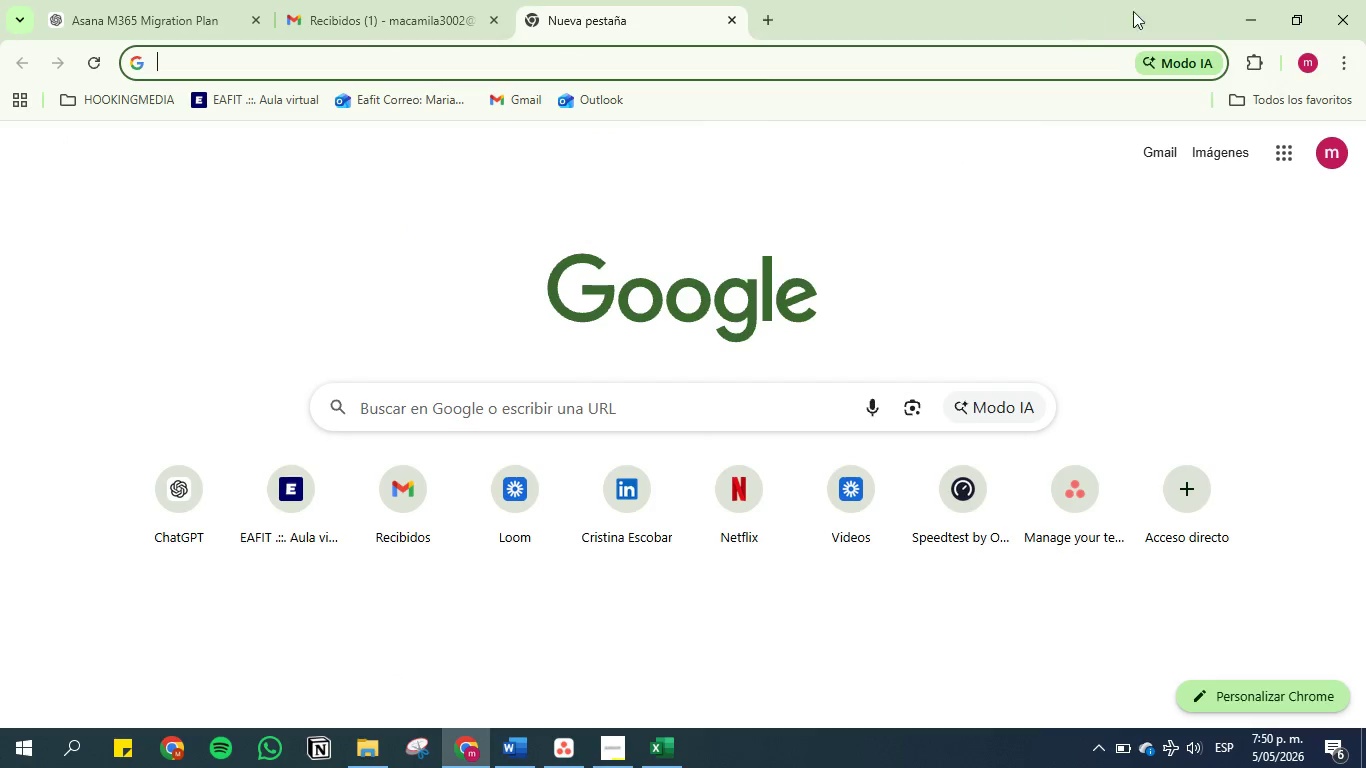 
left_click([1253, 10])
 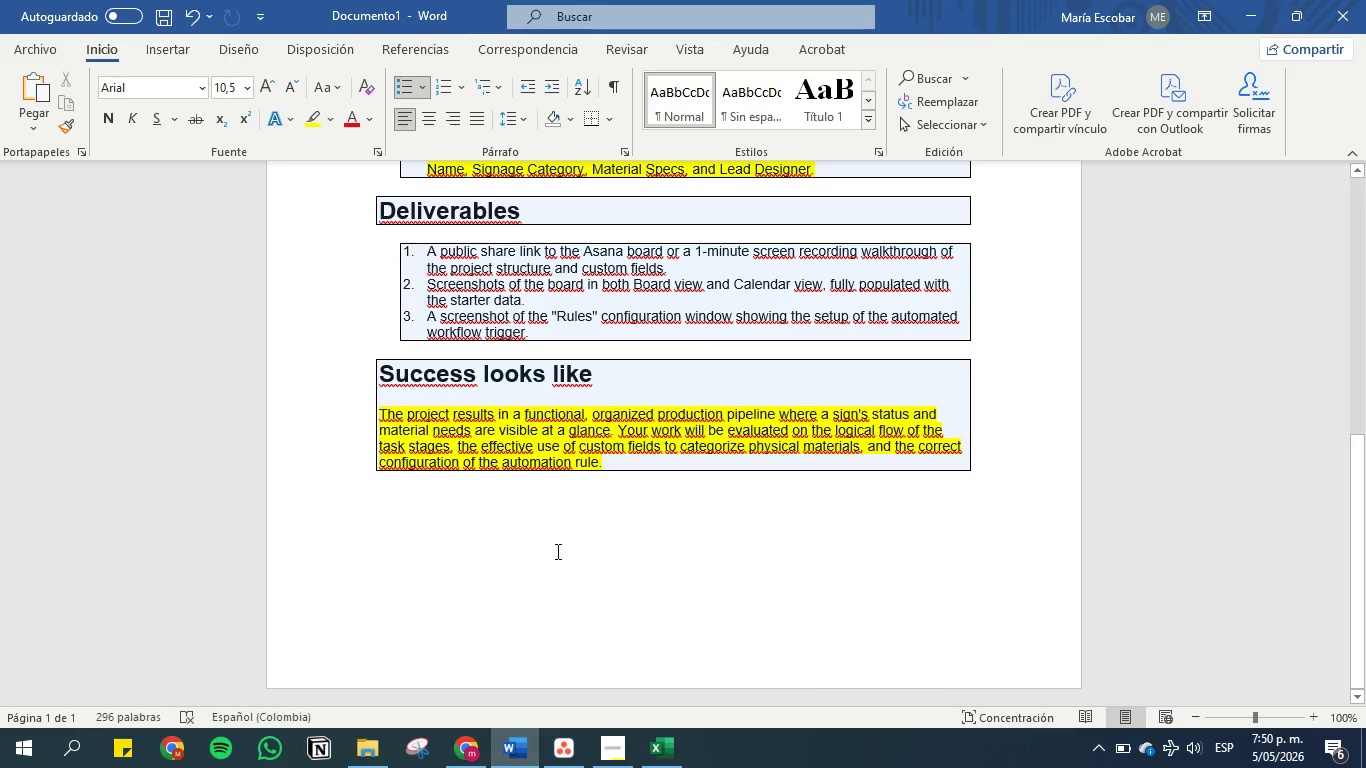 
left_click([655, 760])
 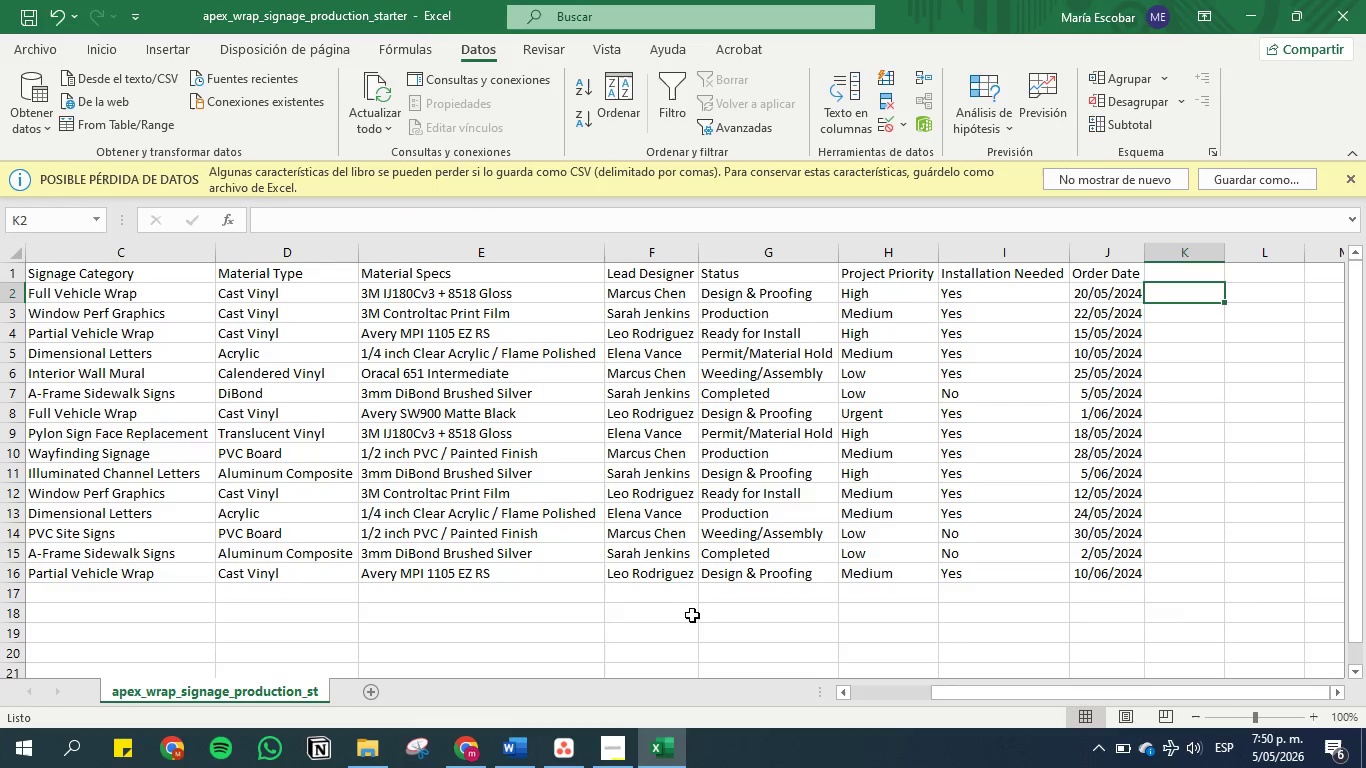 
left_click_drag(start_coordinate=[693, 612], to_coordinate=[699, 606])
 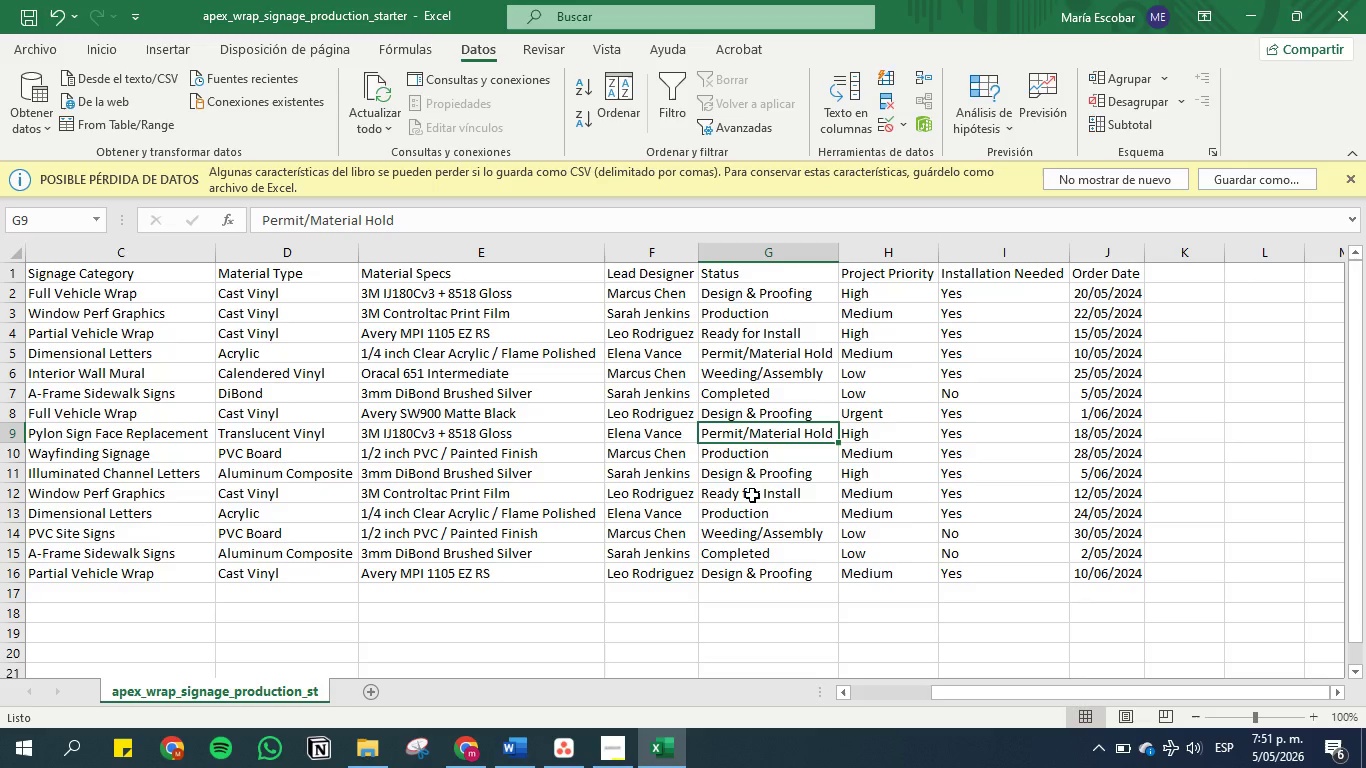 
wait(85.39)
 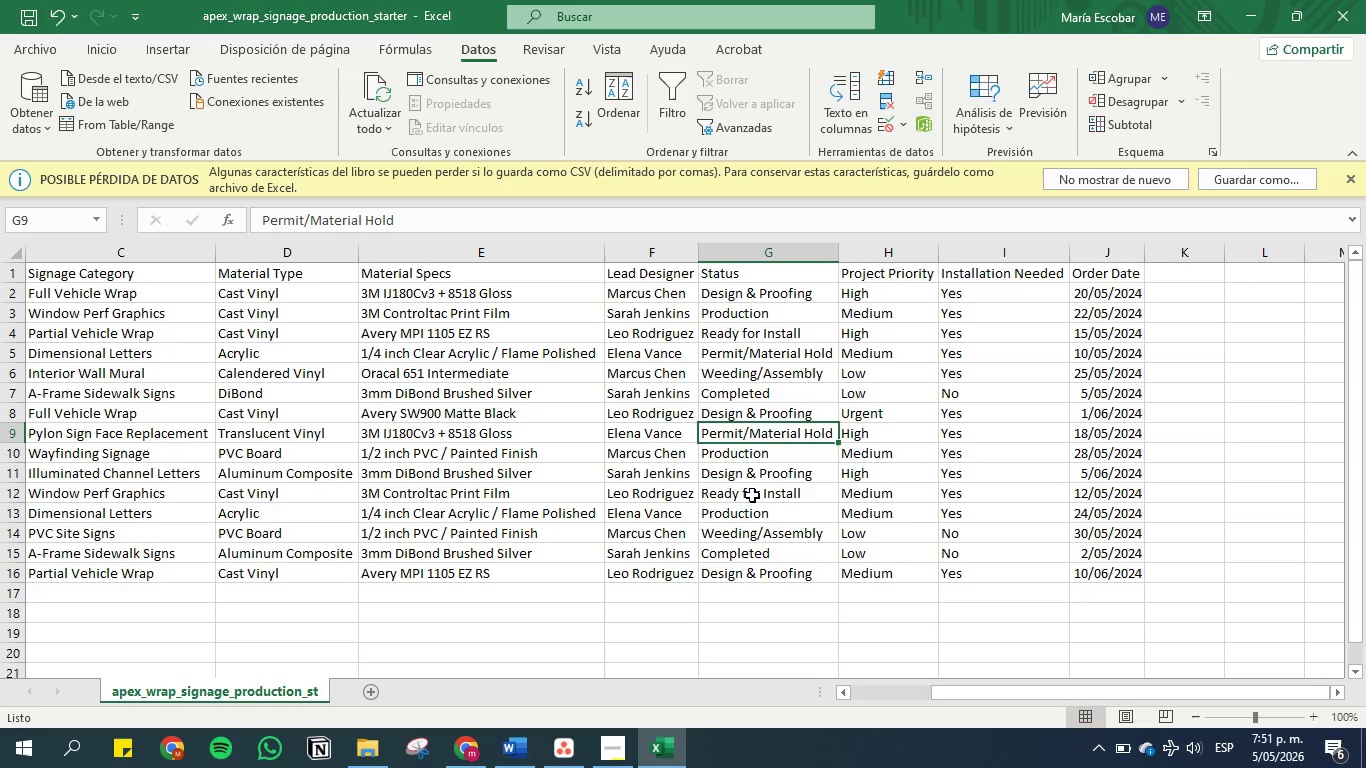 
left_click([628, 392])
 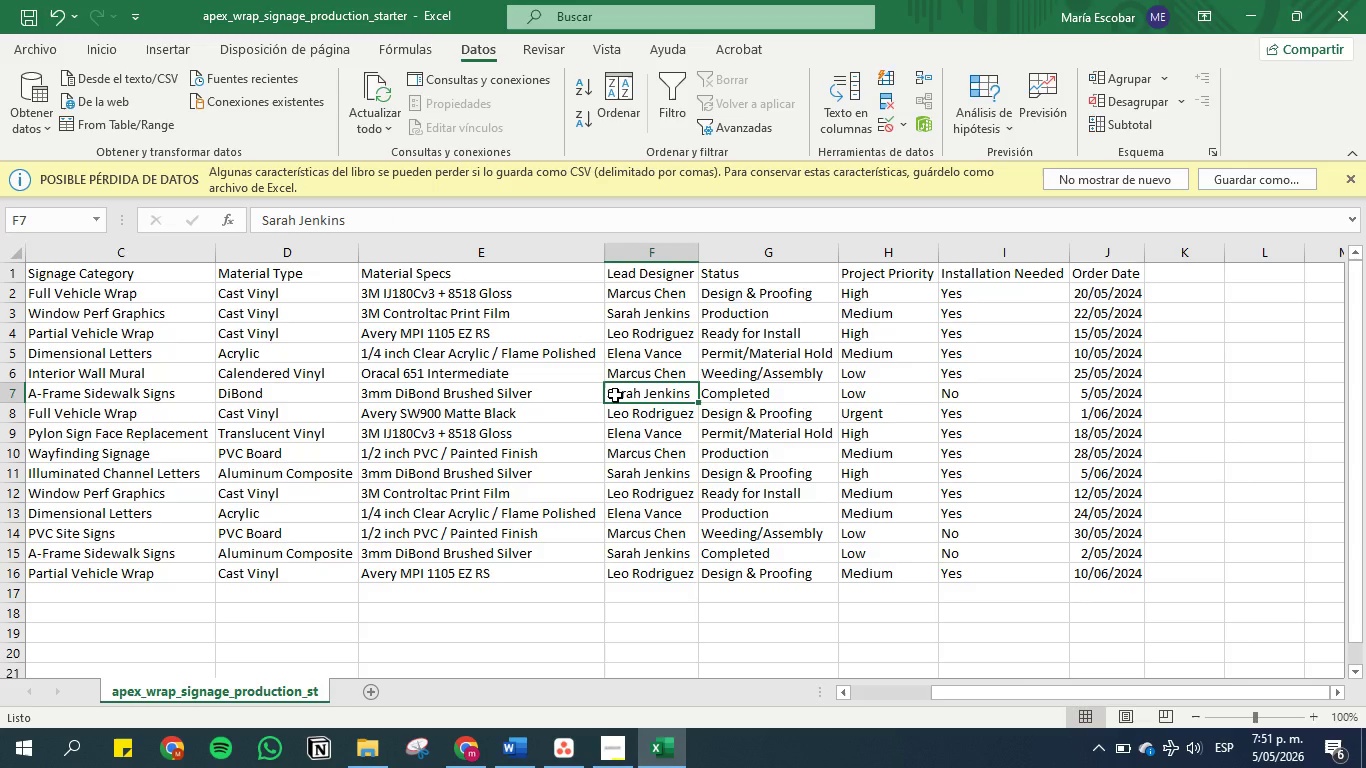 
wait(10.78)
 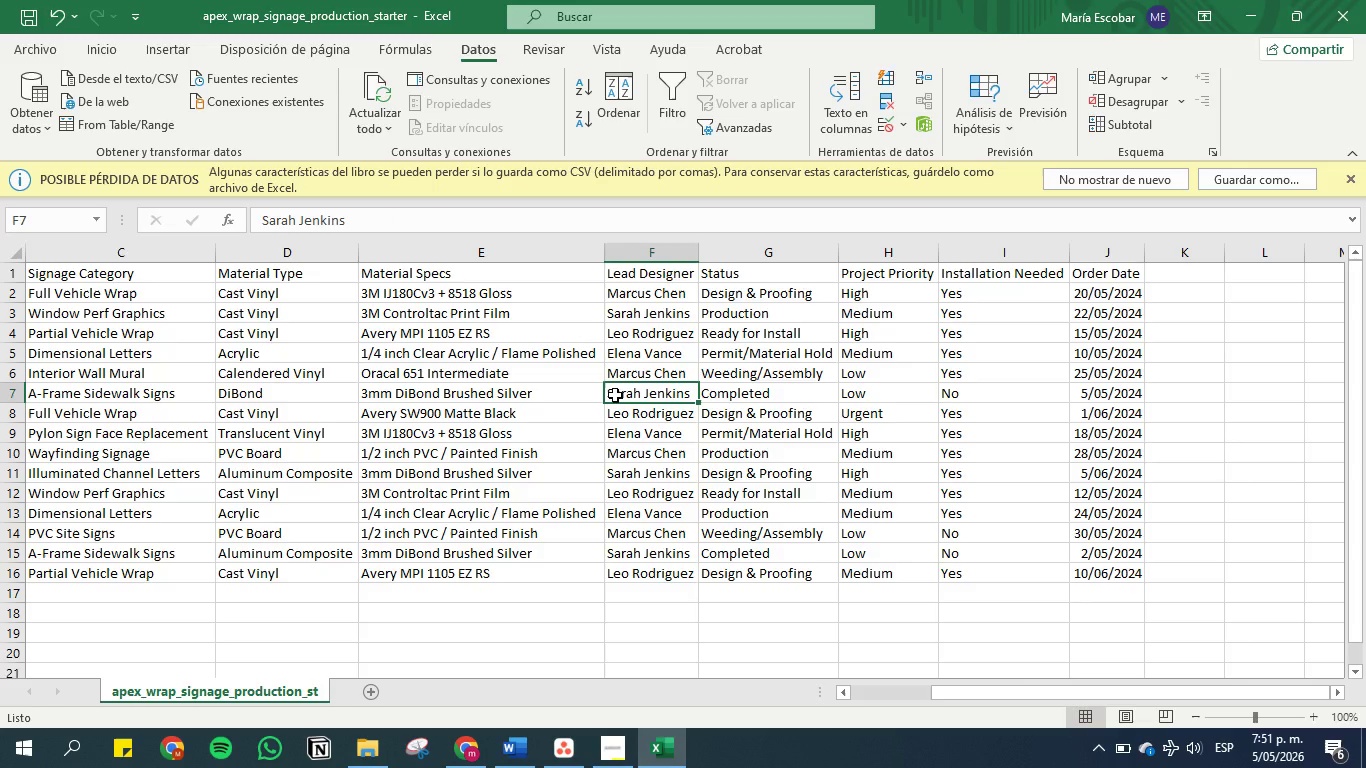 
scroll: coordinate [530, 408], scroll_direction: down, amount: 3.0
 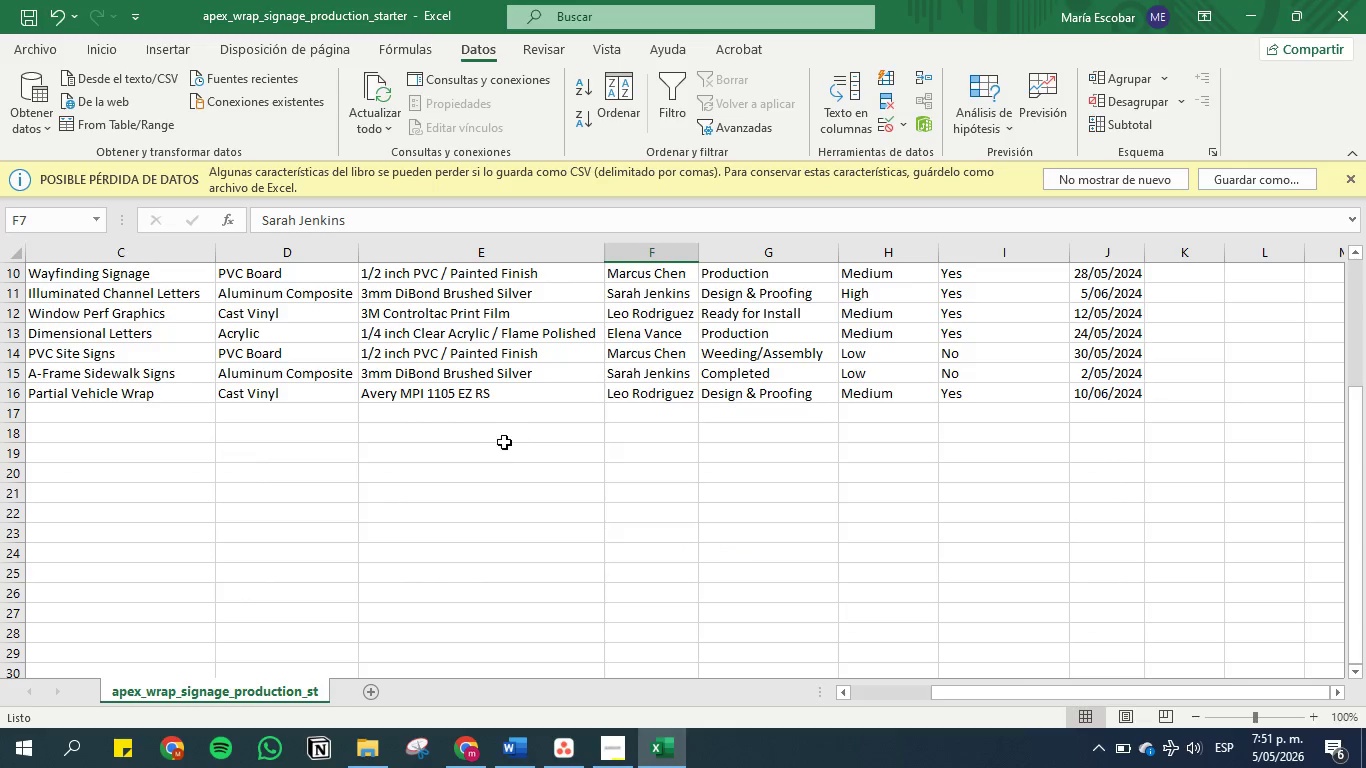 
scroll: coordinate [503, 445], scroll_direction: up, amount: 15.0
 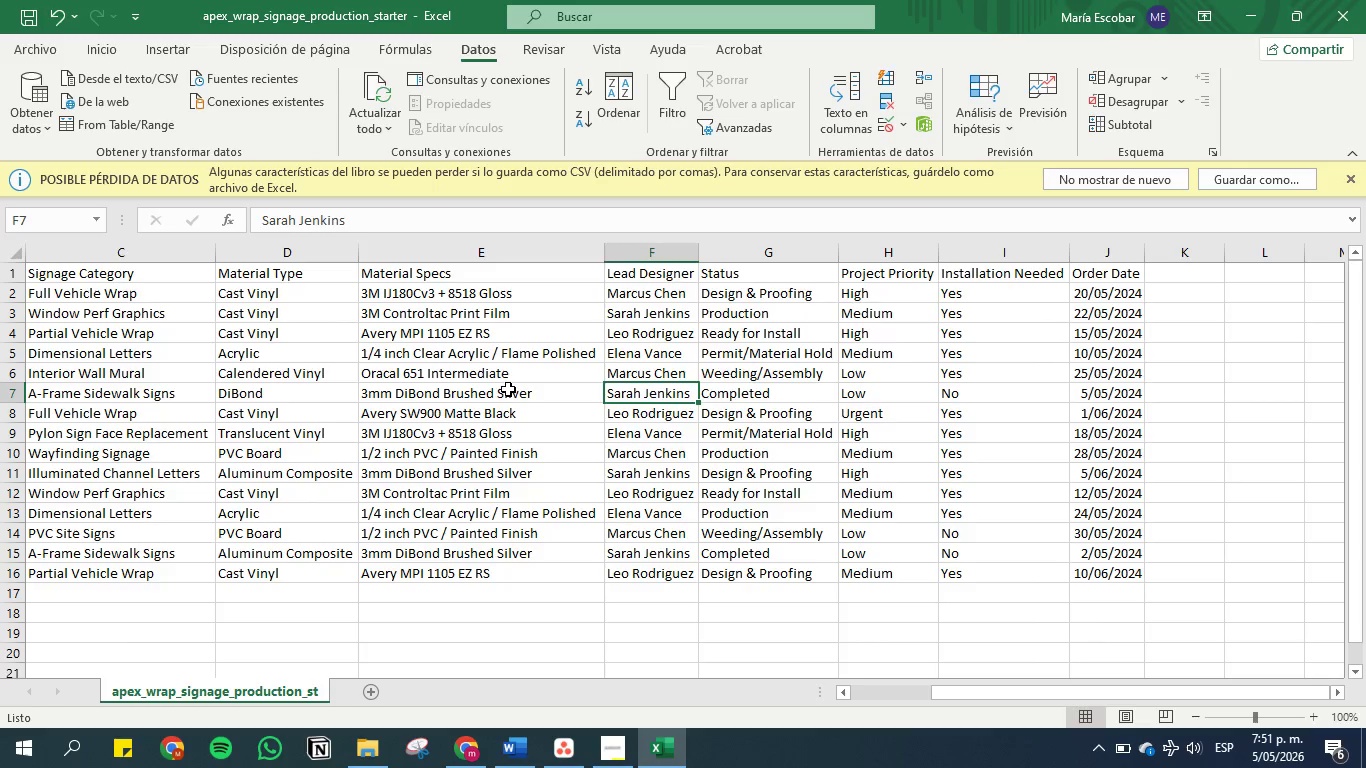 
left_click([508, 389])
 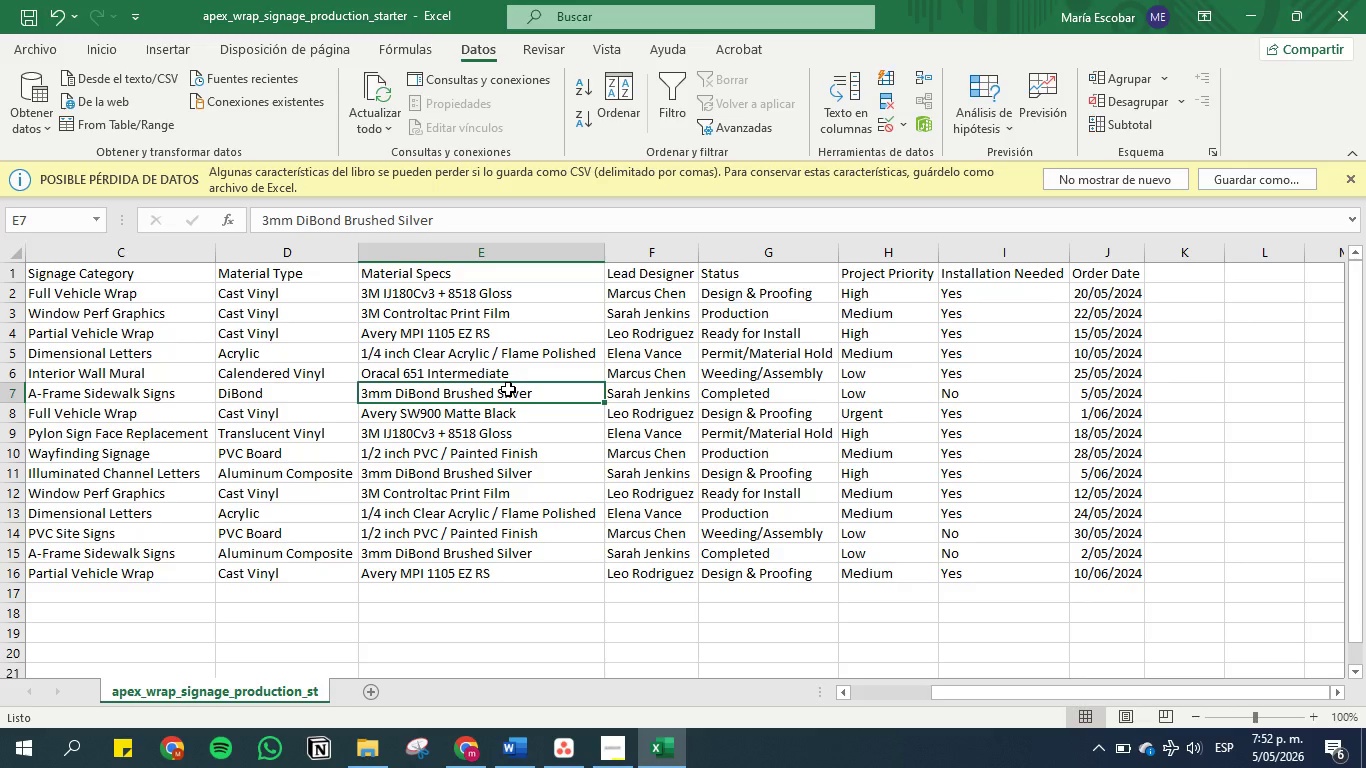 
wait(30.48)
 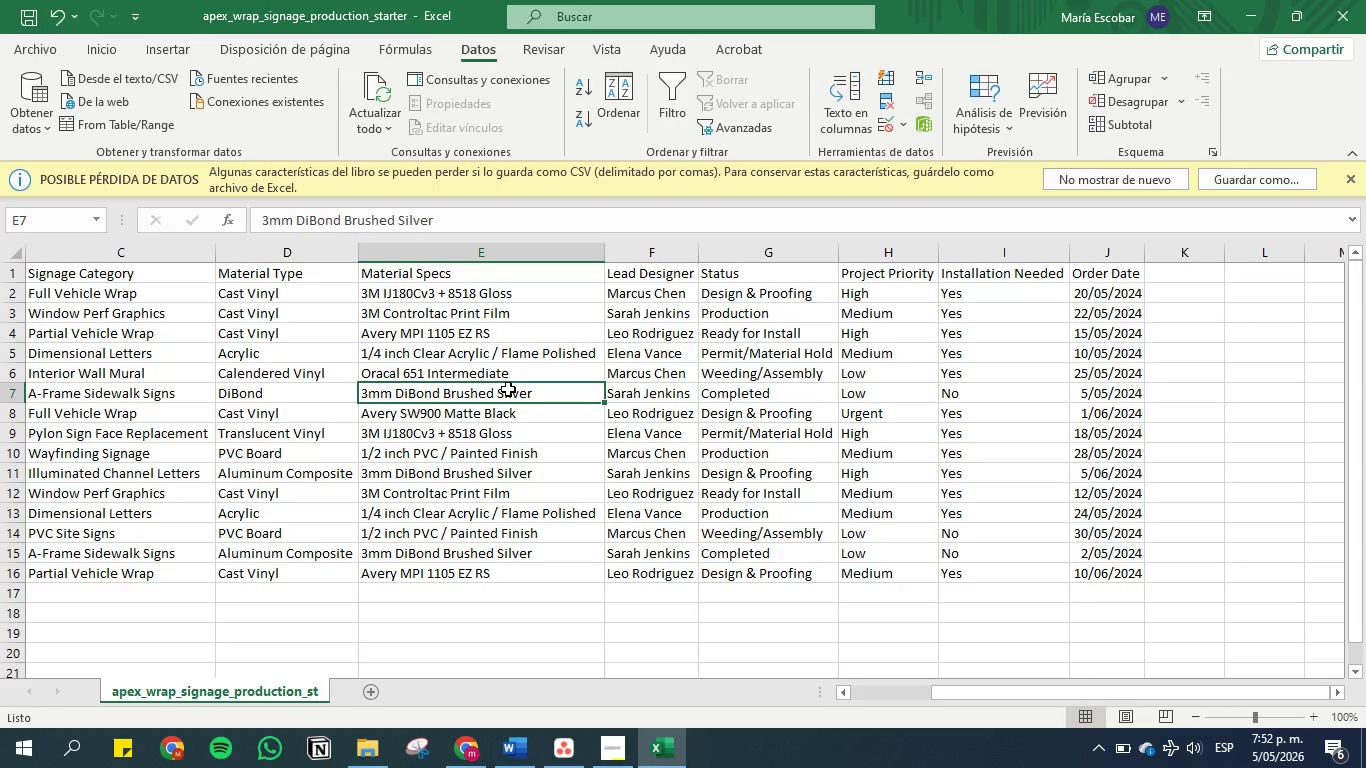 
left_click([970, 380])
 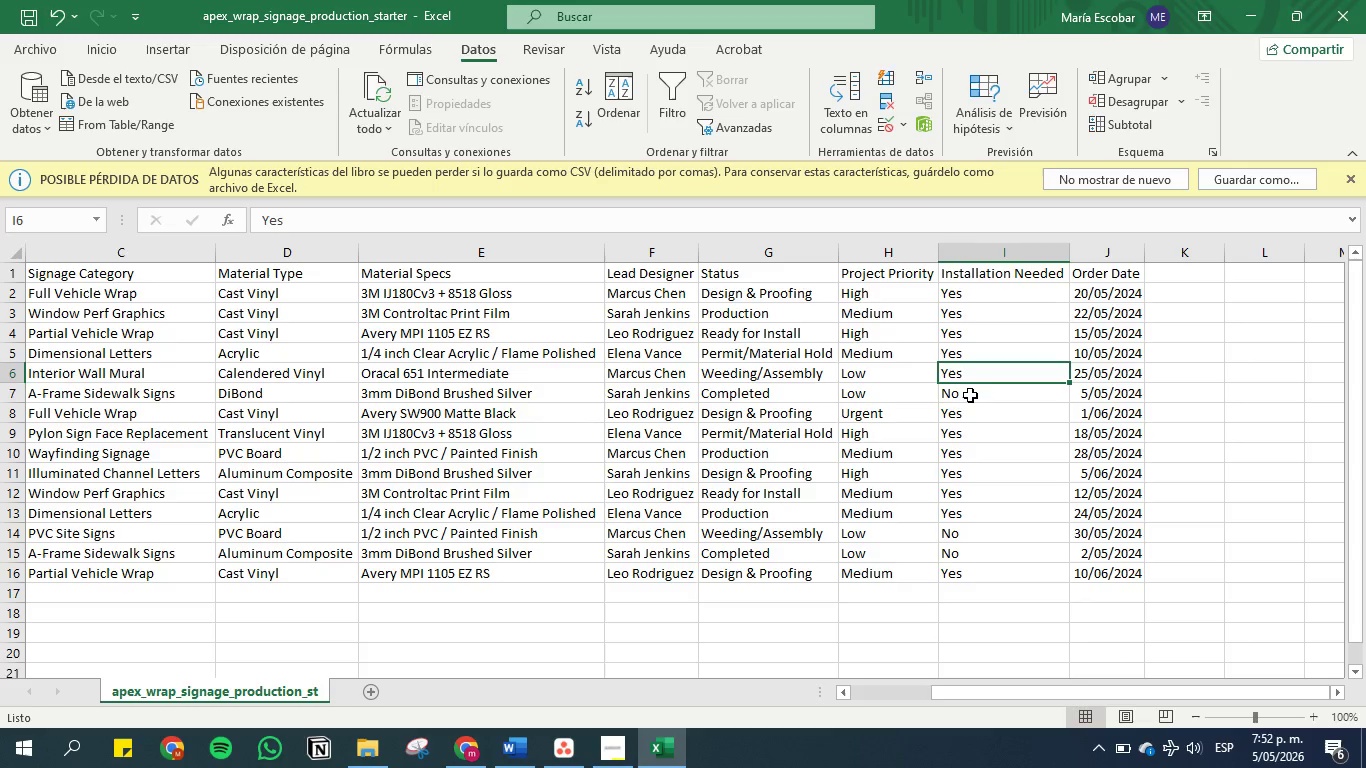 
left_click([970, 395])
 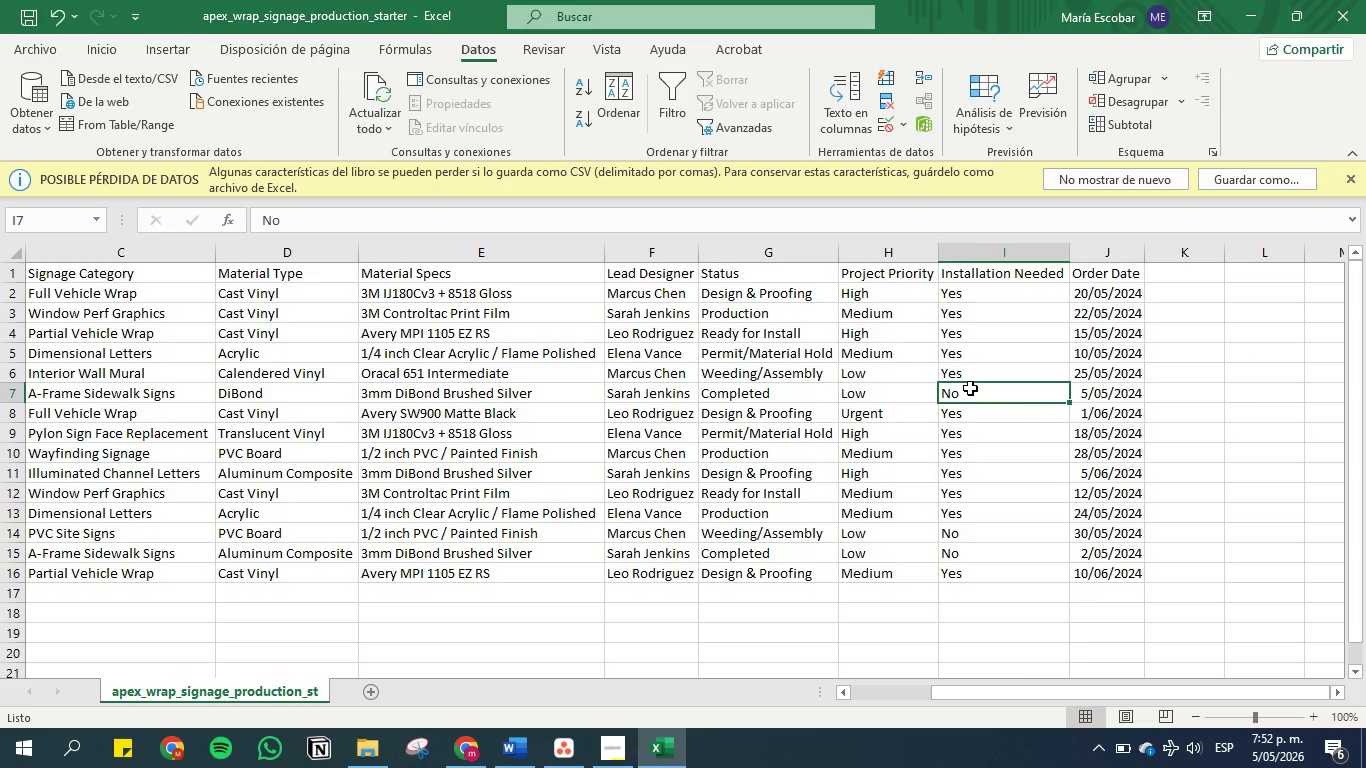 
wait(11.69)
 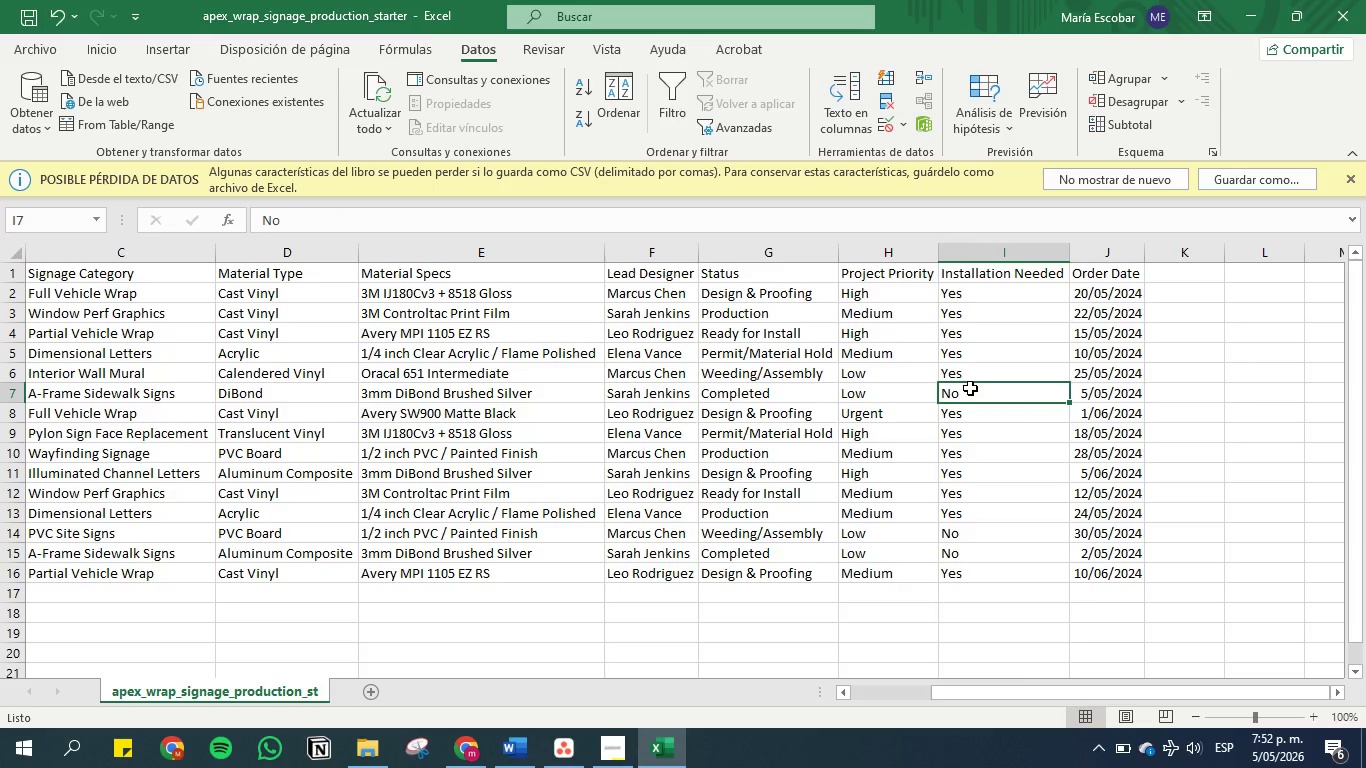 
left_click([719, 454])
 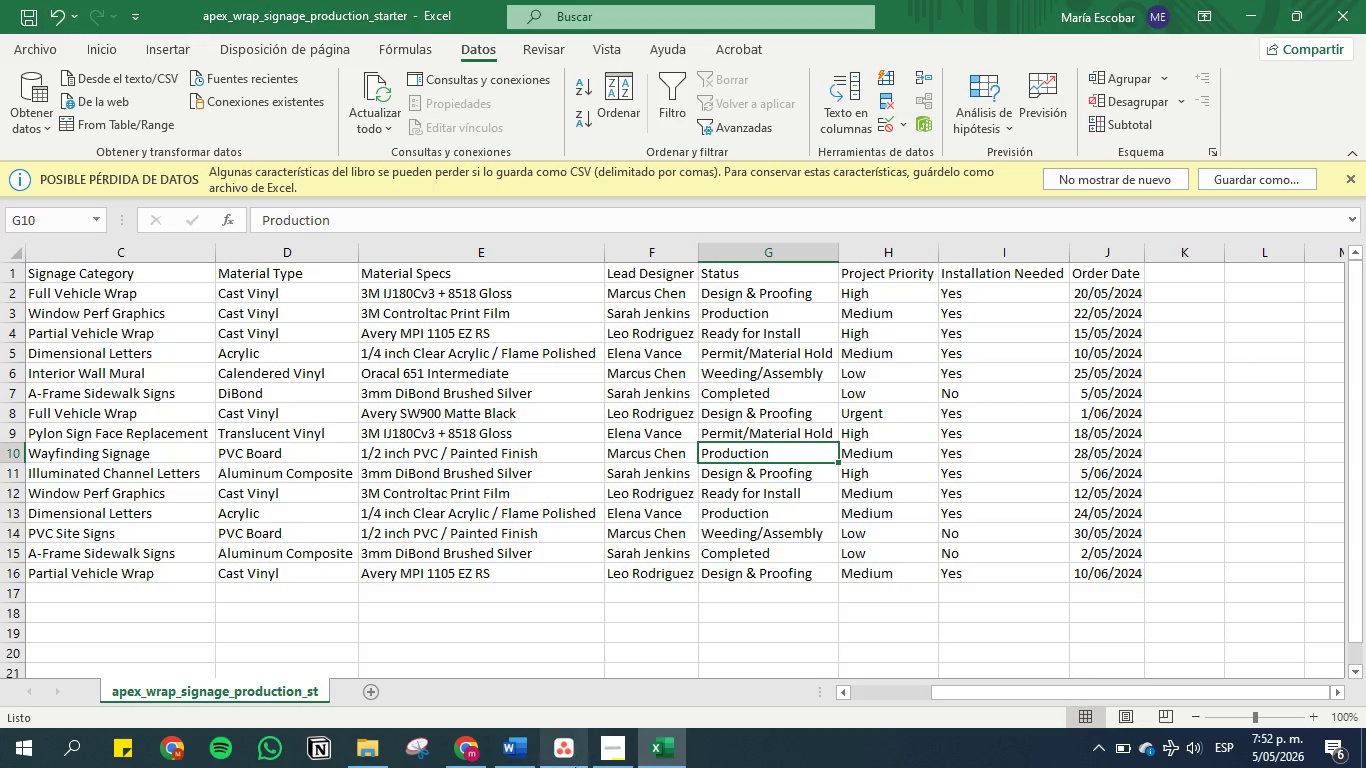 
left_click([569, 761])
 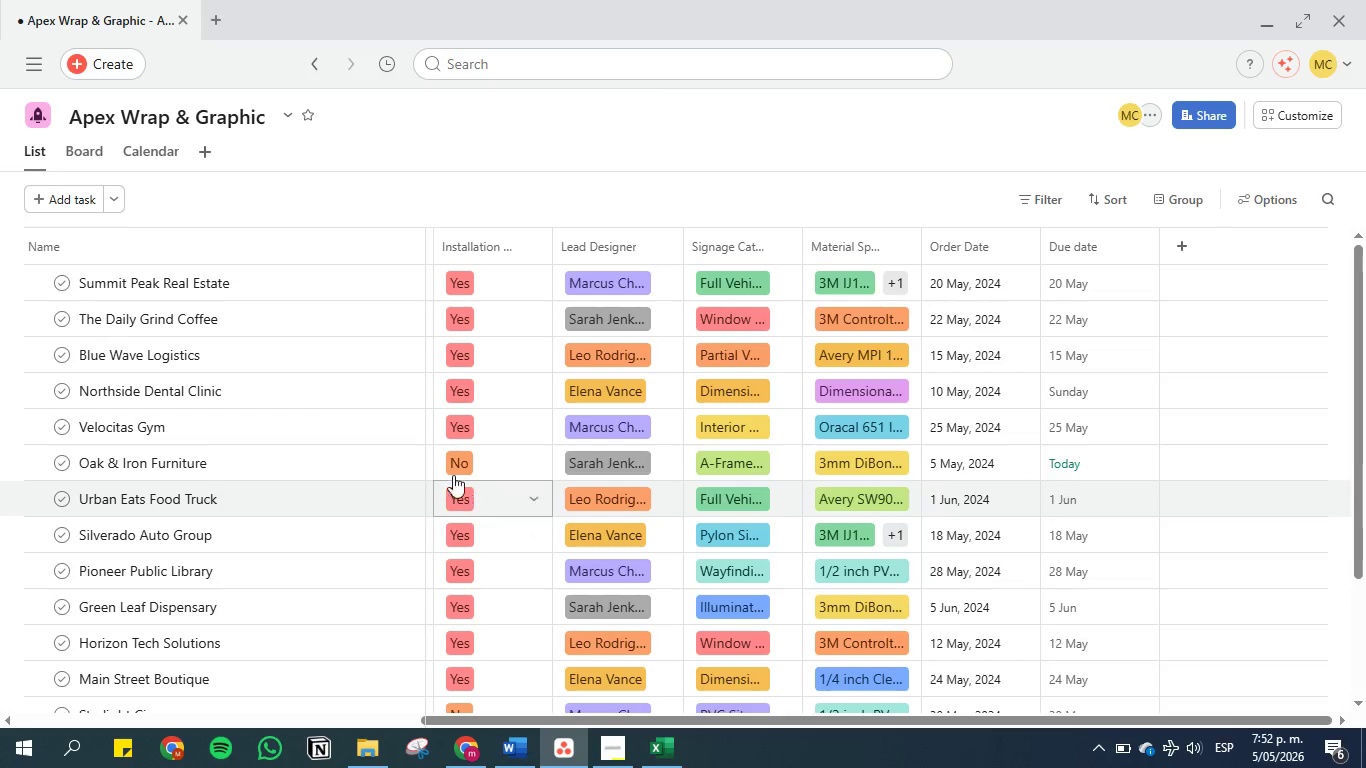 
scroll: coordinate [339, 509], scroll_direction: down, amount: 3.0
 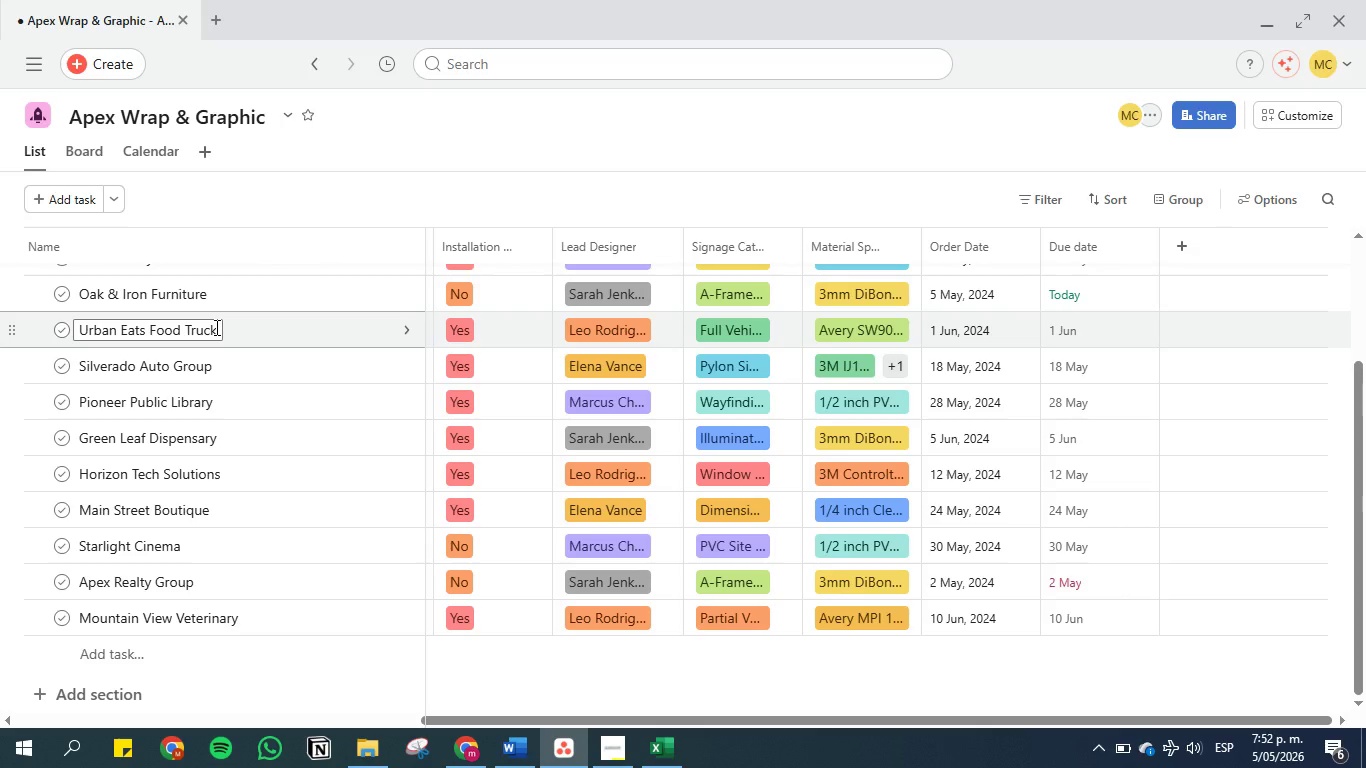 
wait(6.84)
 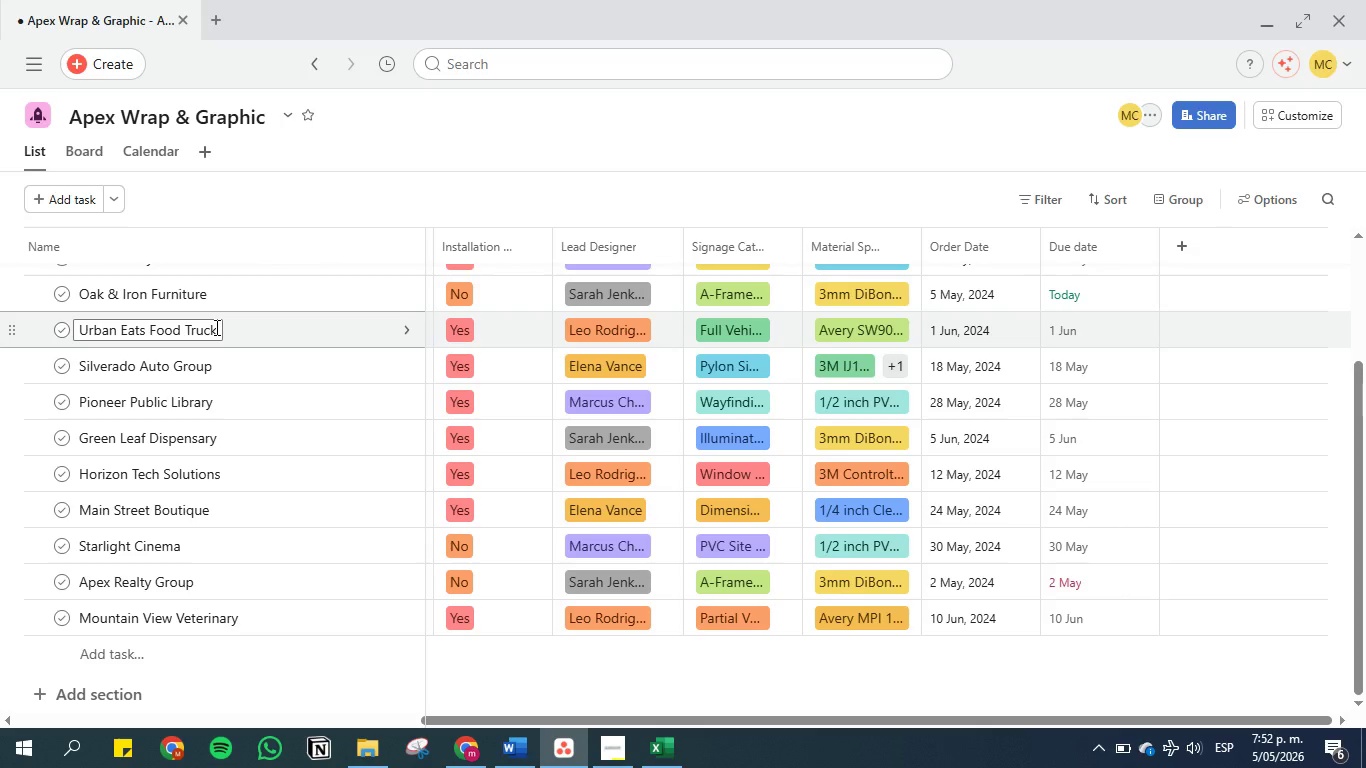 
left_click([75, 120])
 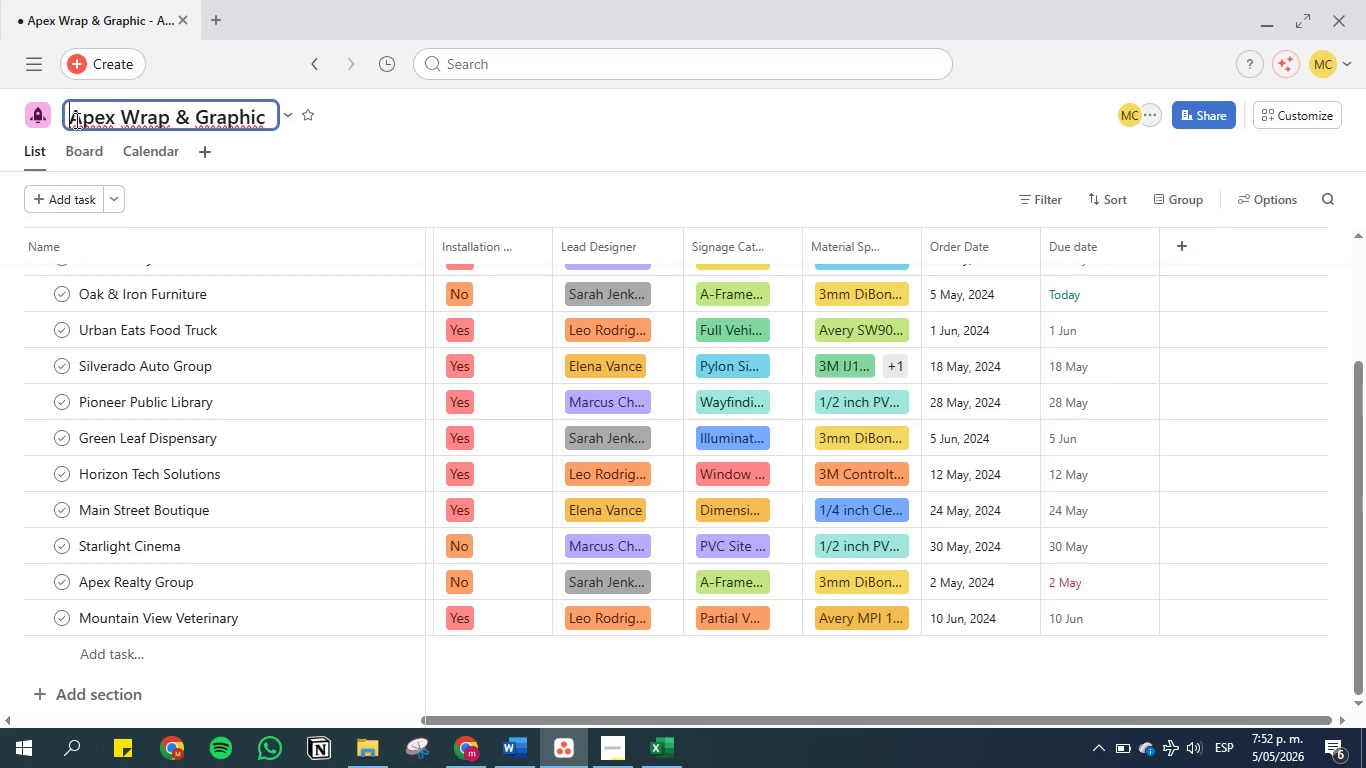 
type(Custon Signane )
 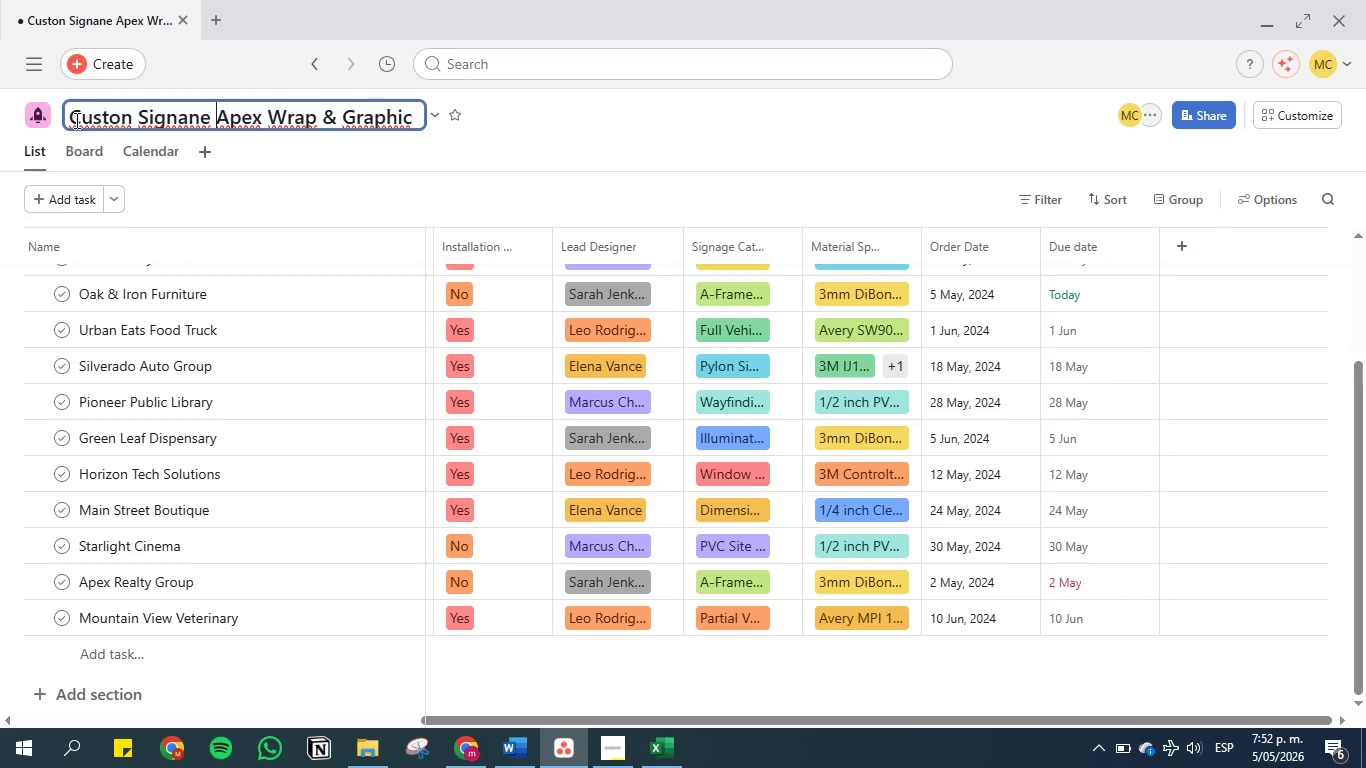 
type(Production Pipeline )
 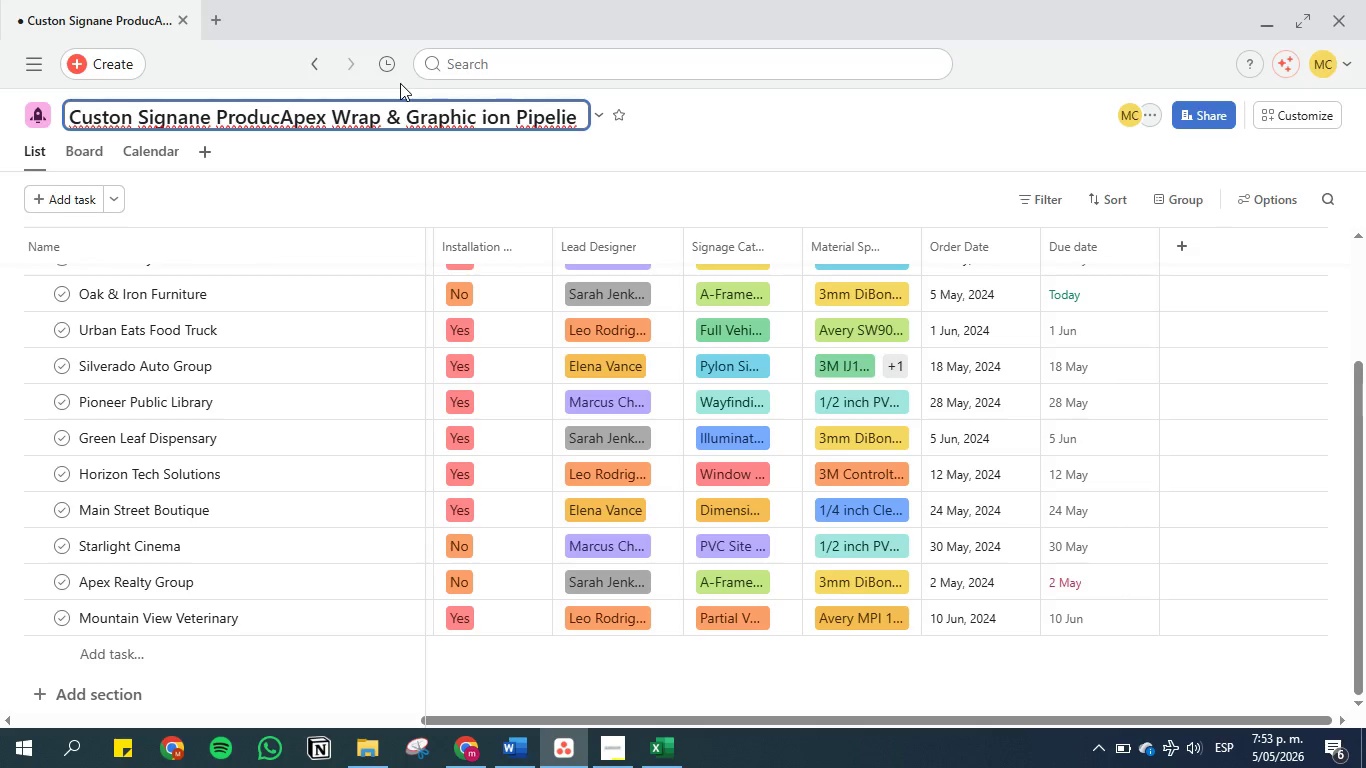 
wait(5.41)
 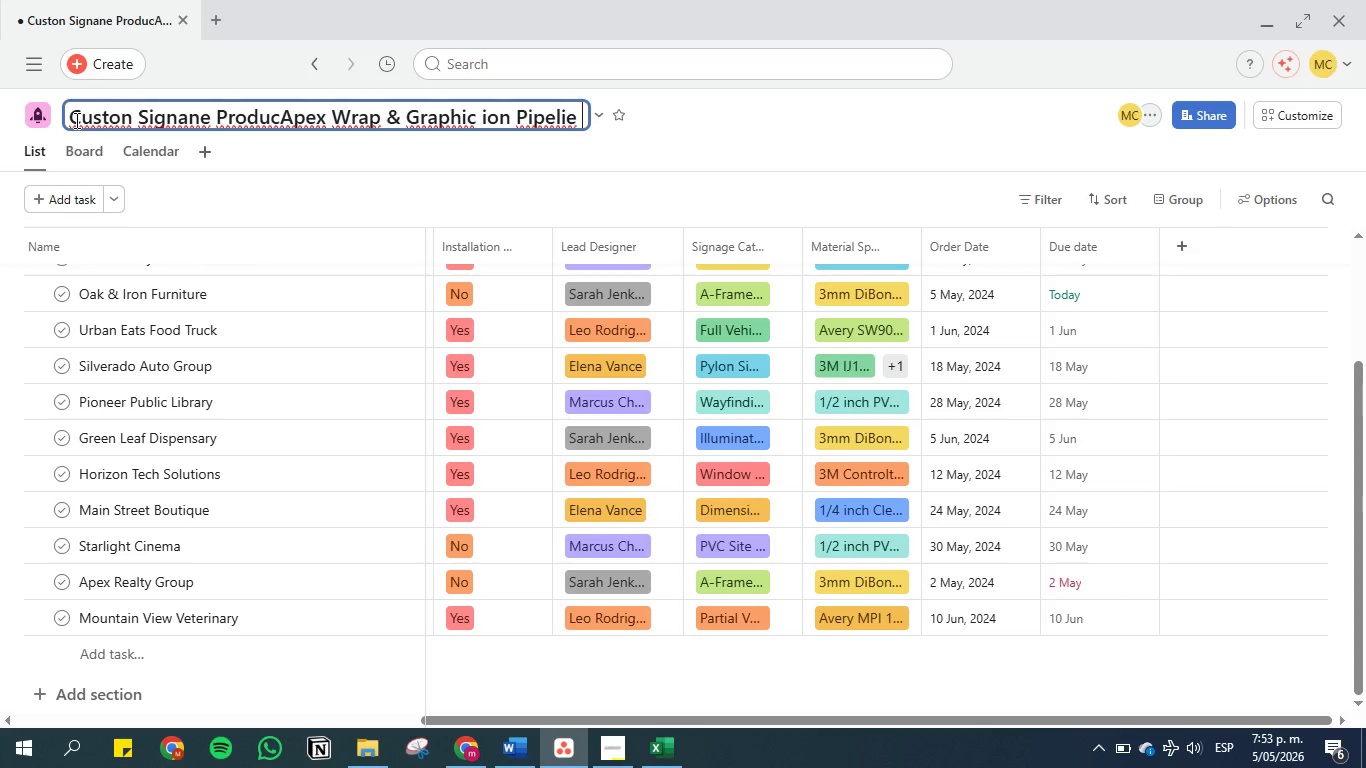 
left_click_drag(start_coordinate=[280, 114], to_coordinate=[472, 121])
 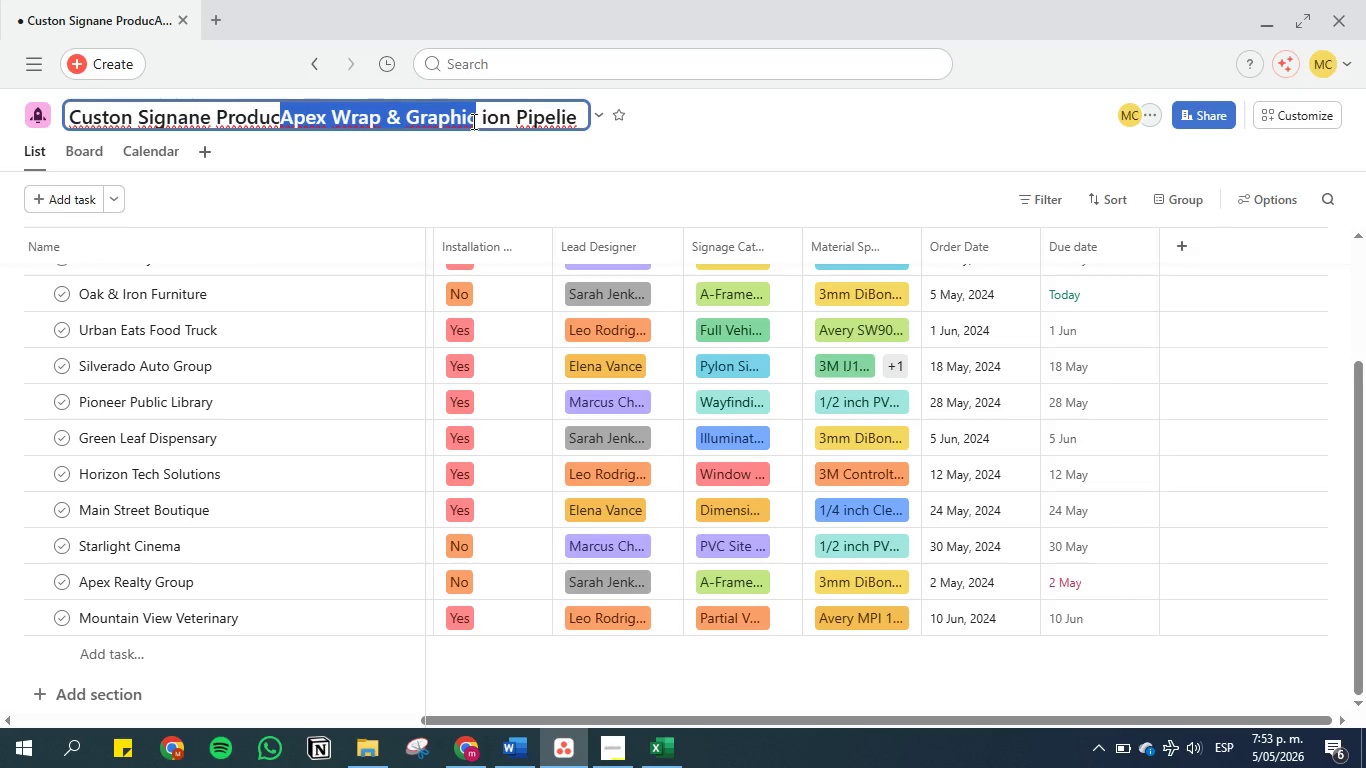 
key(Control+C)
 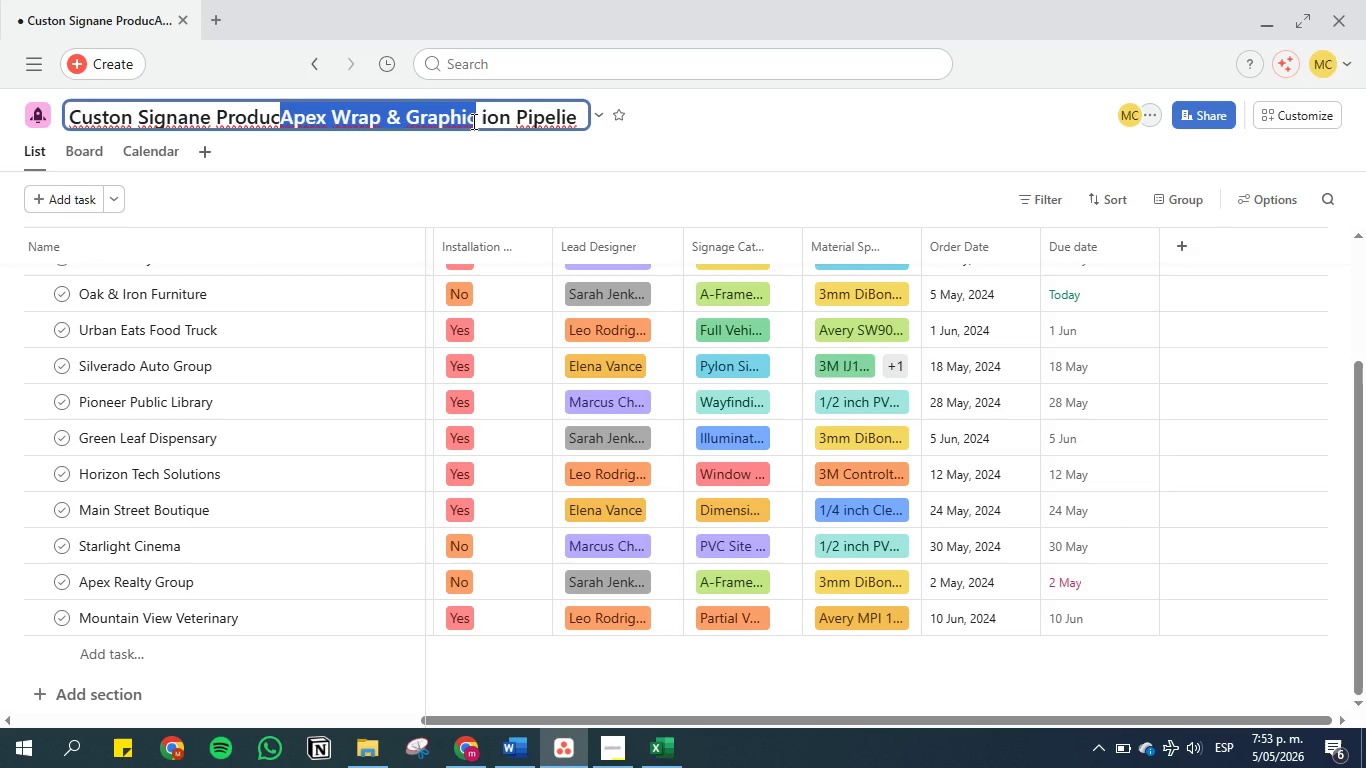 
key(Backspace)
 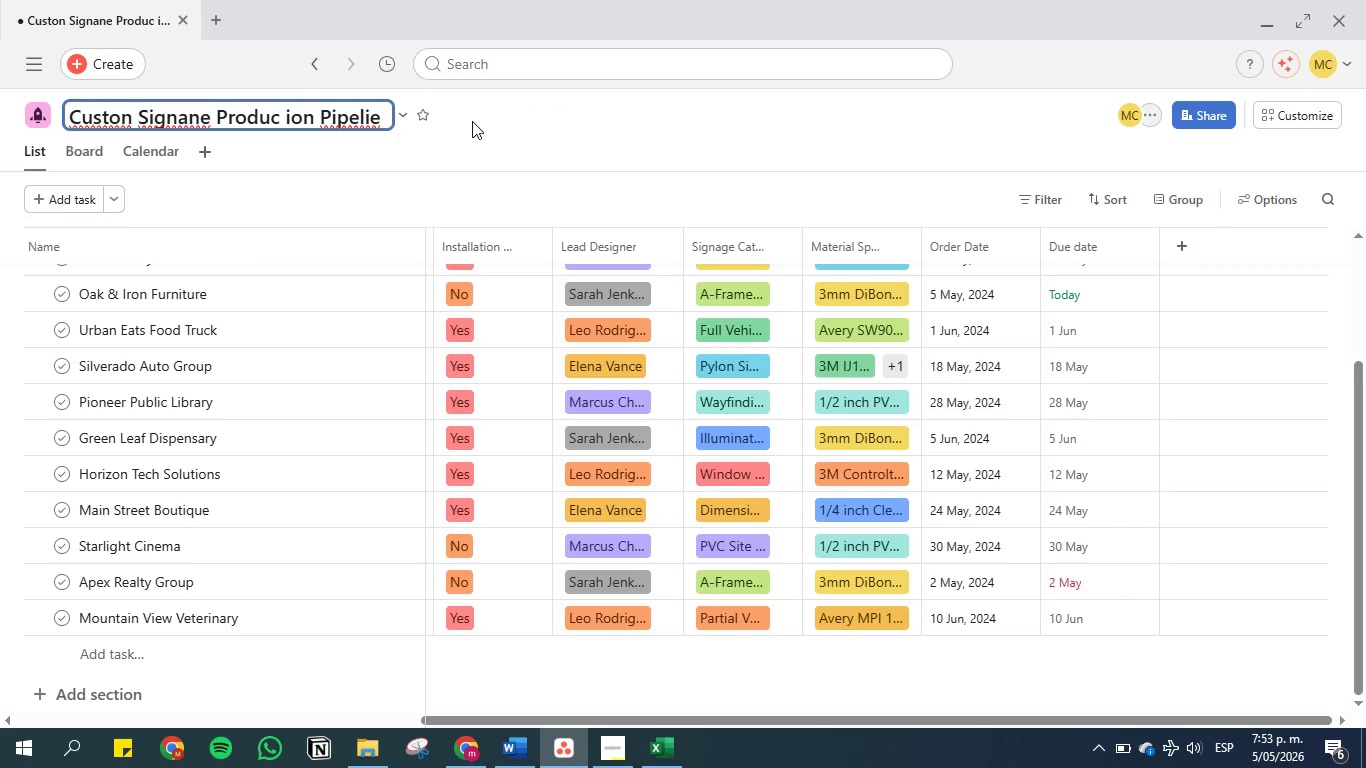 
key(ArrowRight)
 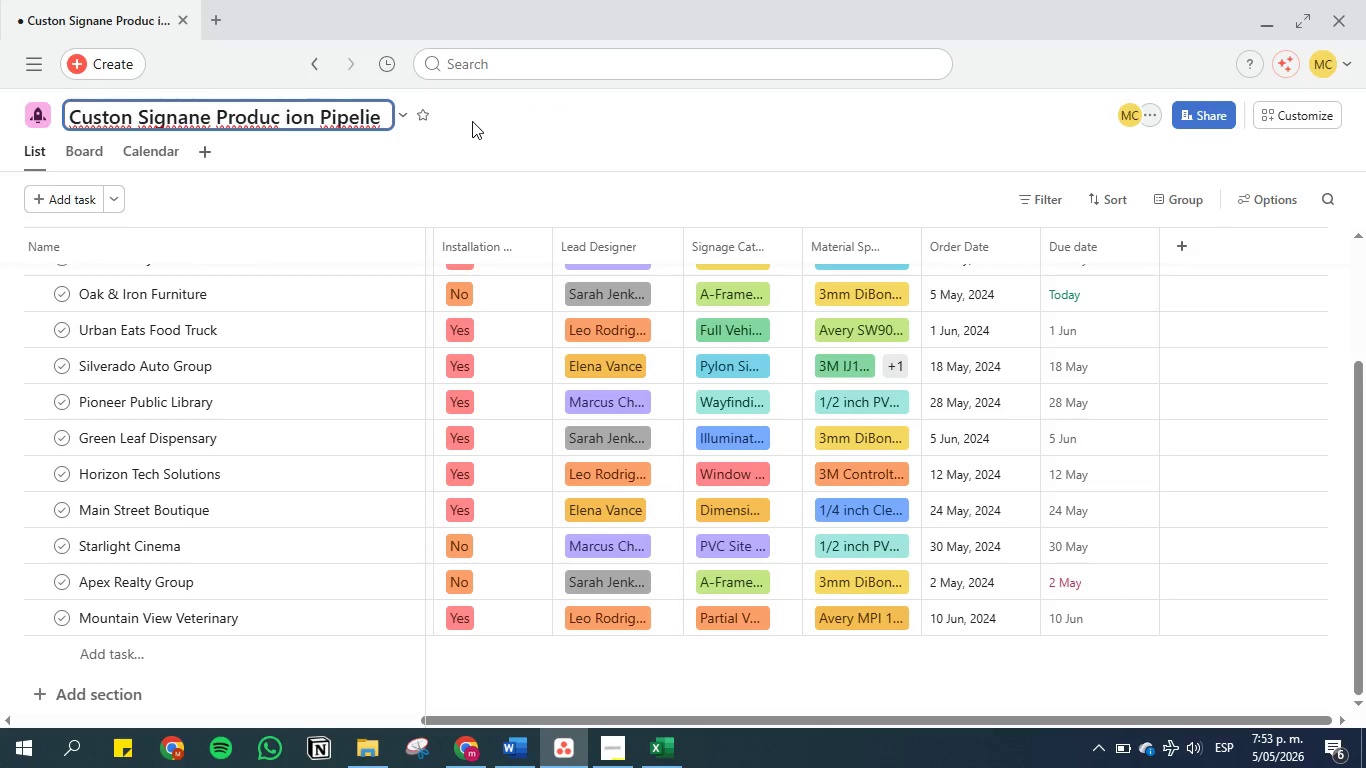 
key(Backspace)
 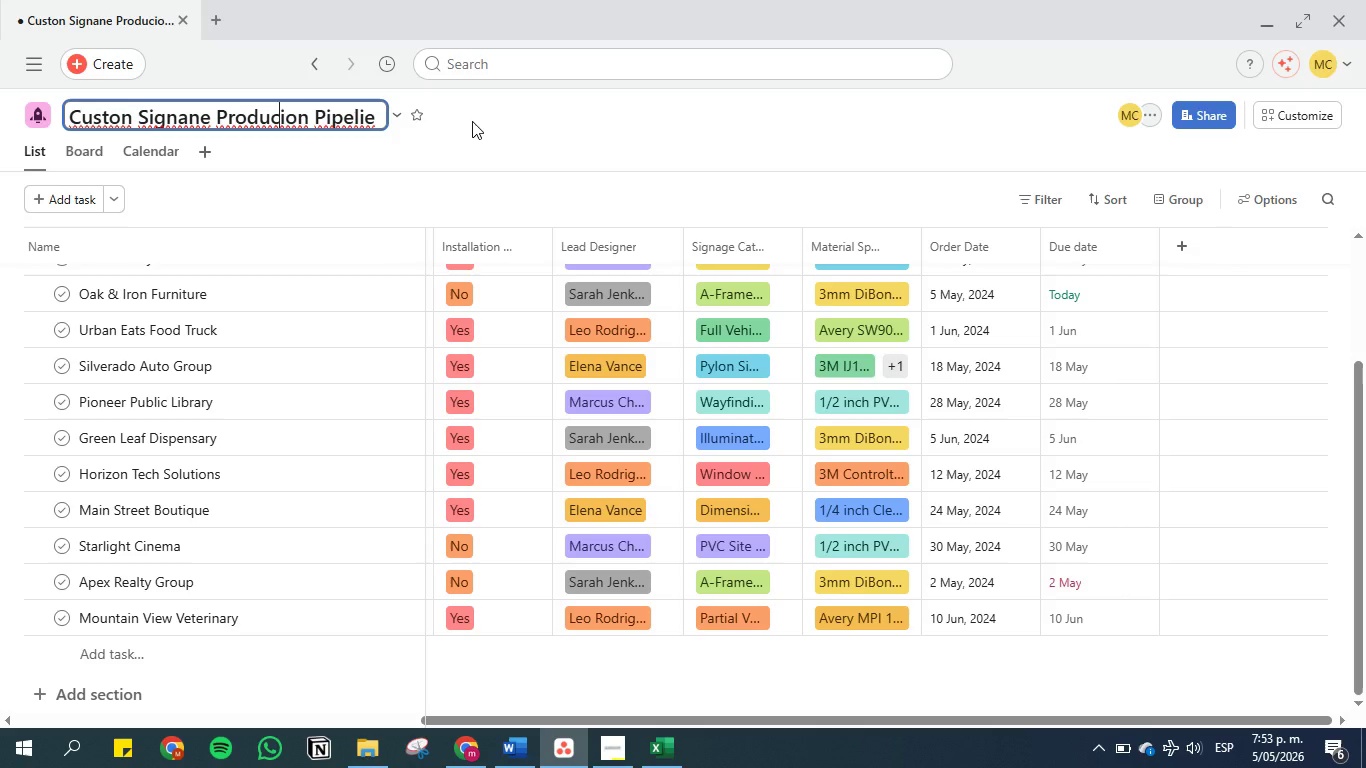 
key(T)
 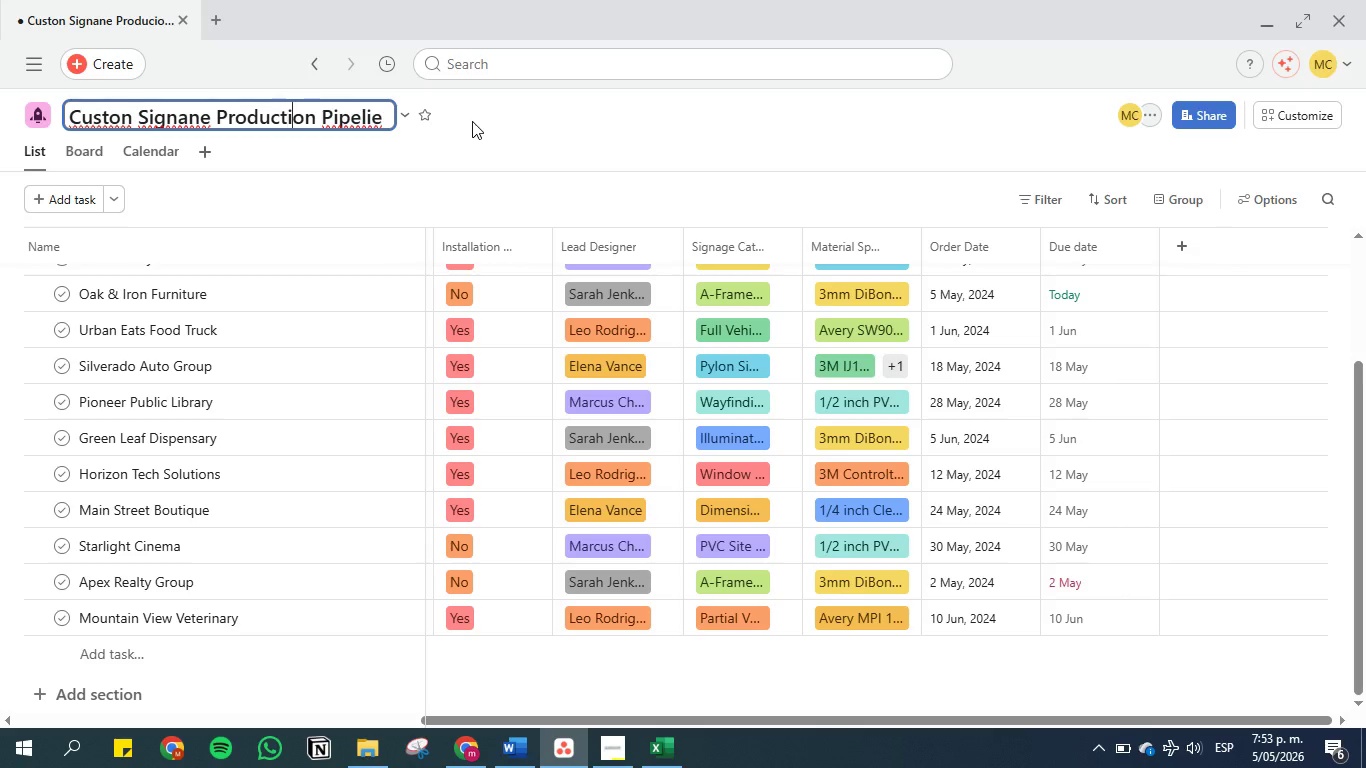 
key(ArrowRight)
 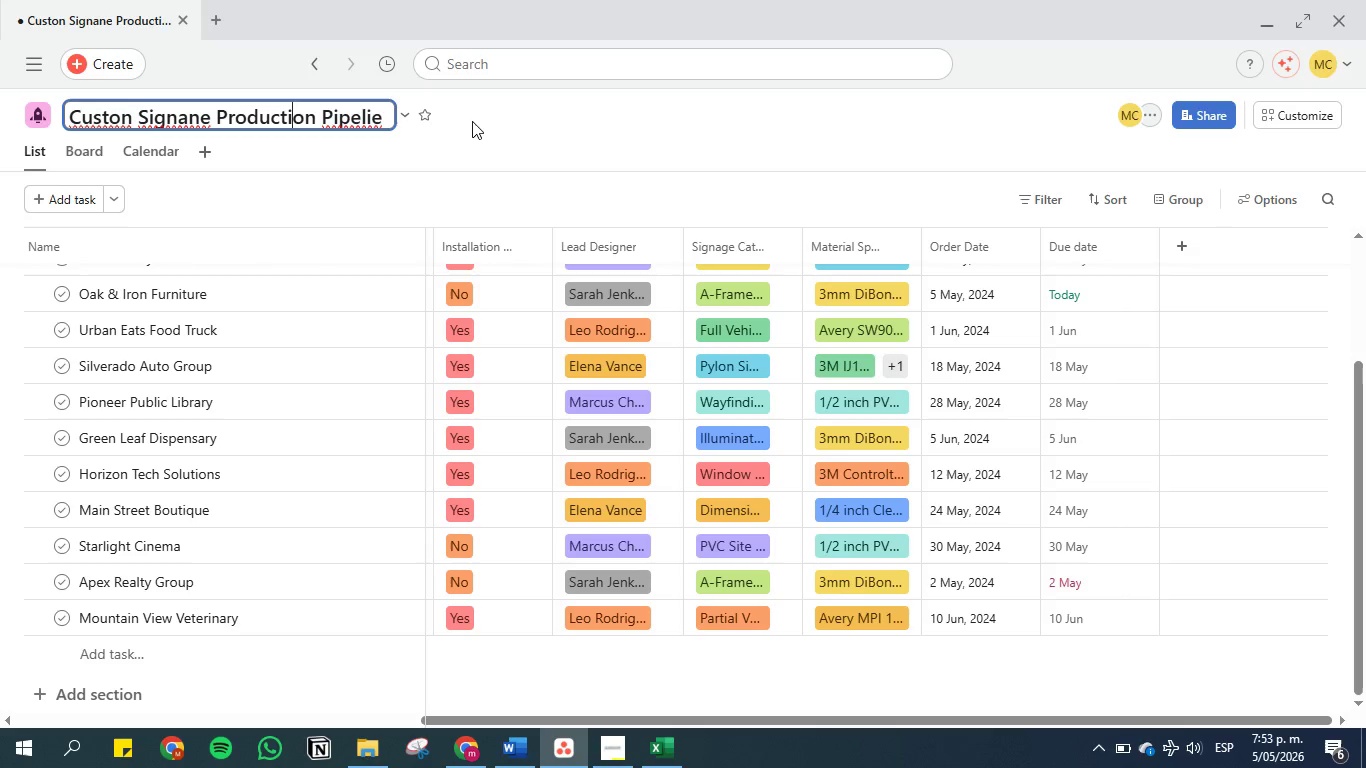 
key(ArrowRight)
 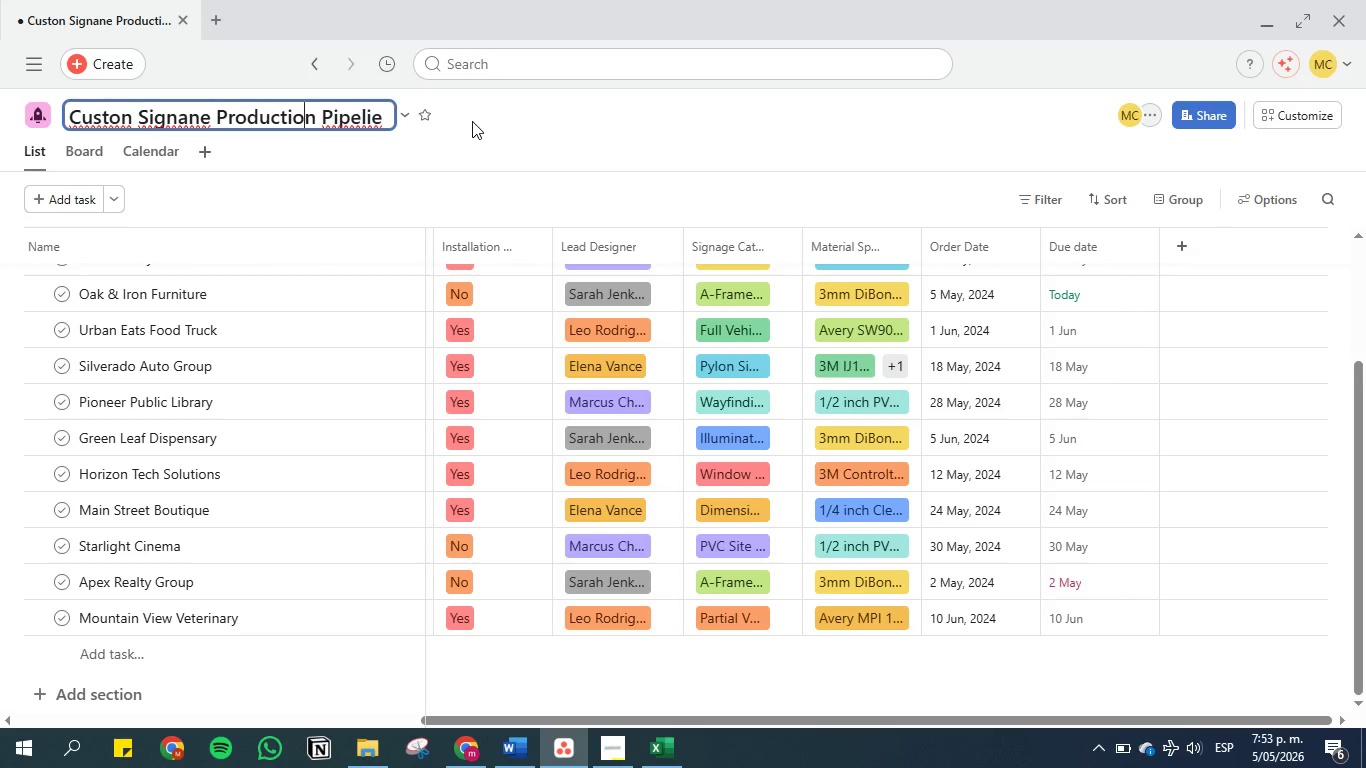 
key(ArrowRight)
 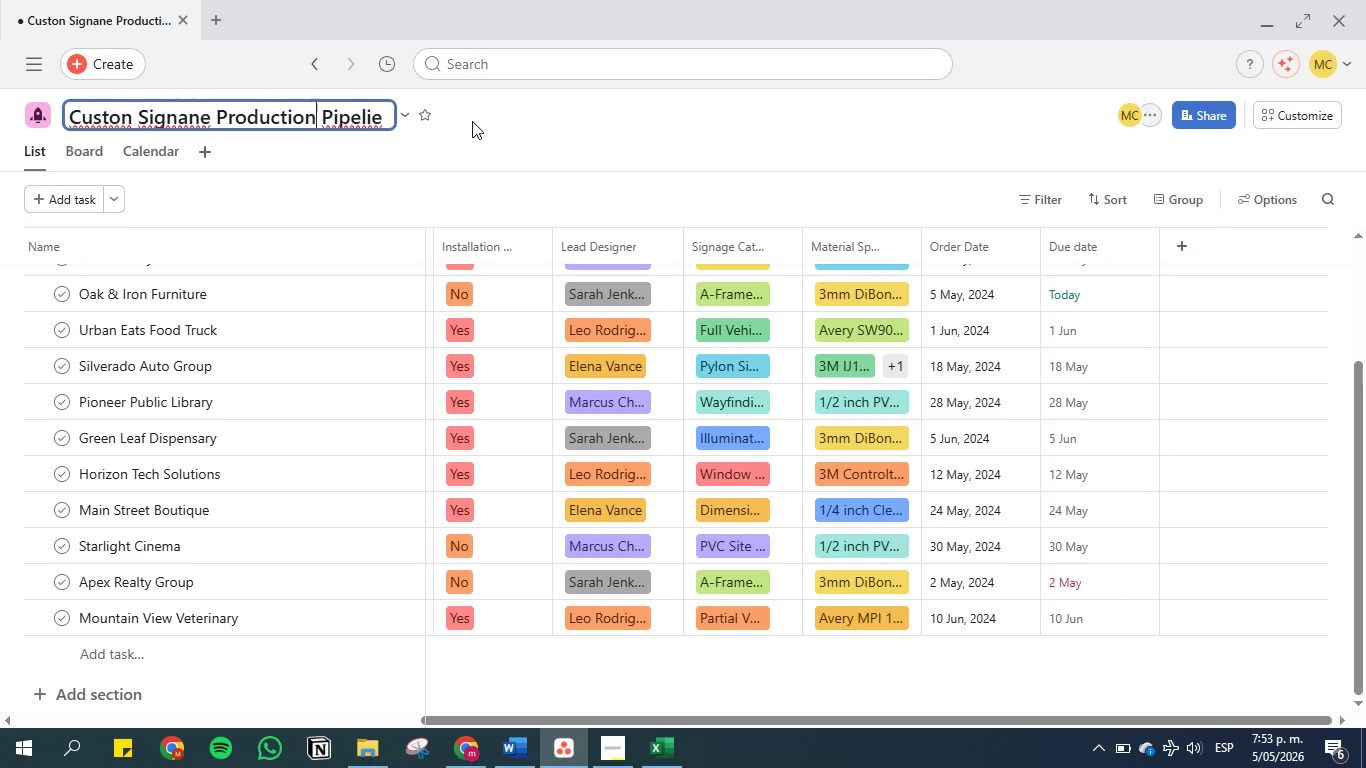 
key(ArrowRight)
 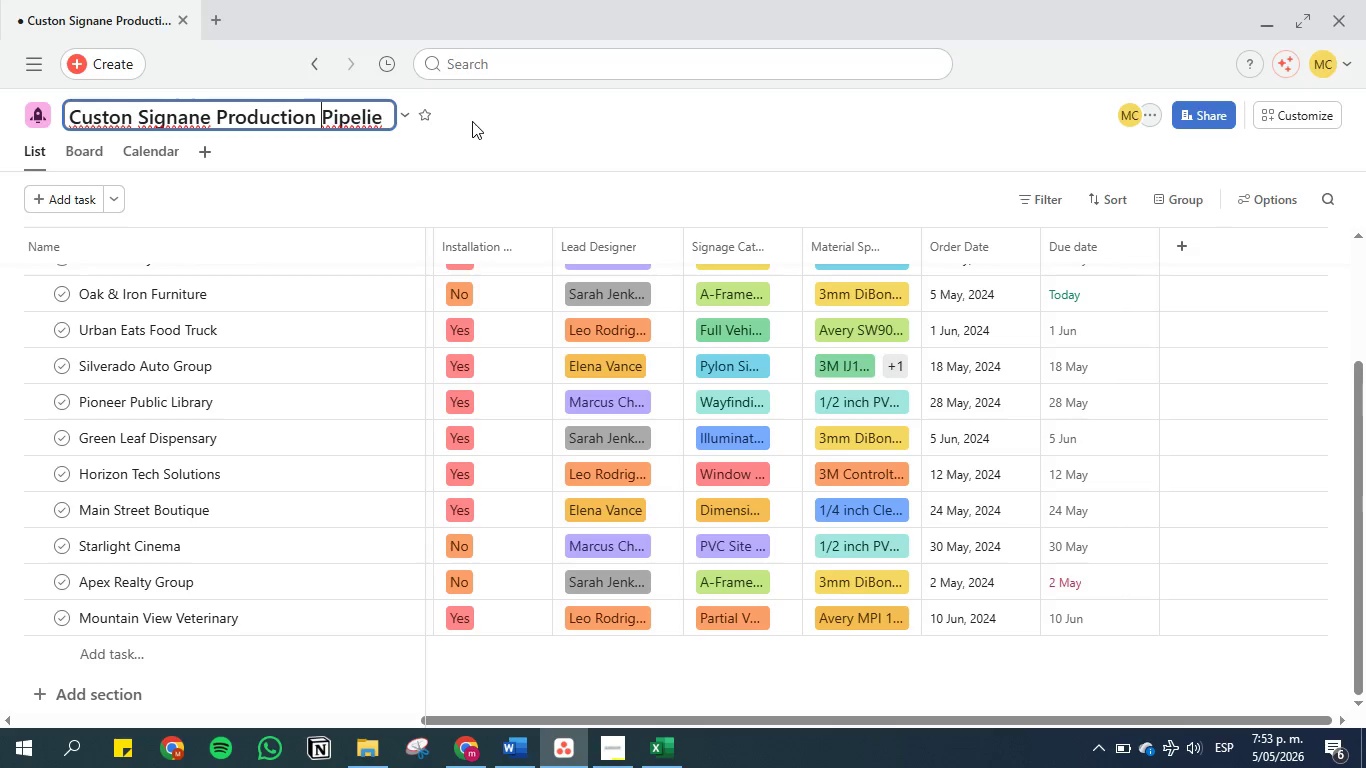 
key(ArrowRight)
 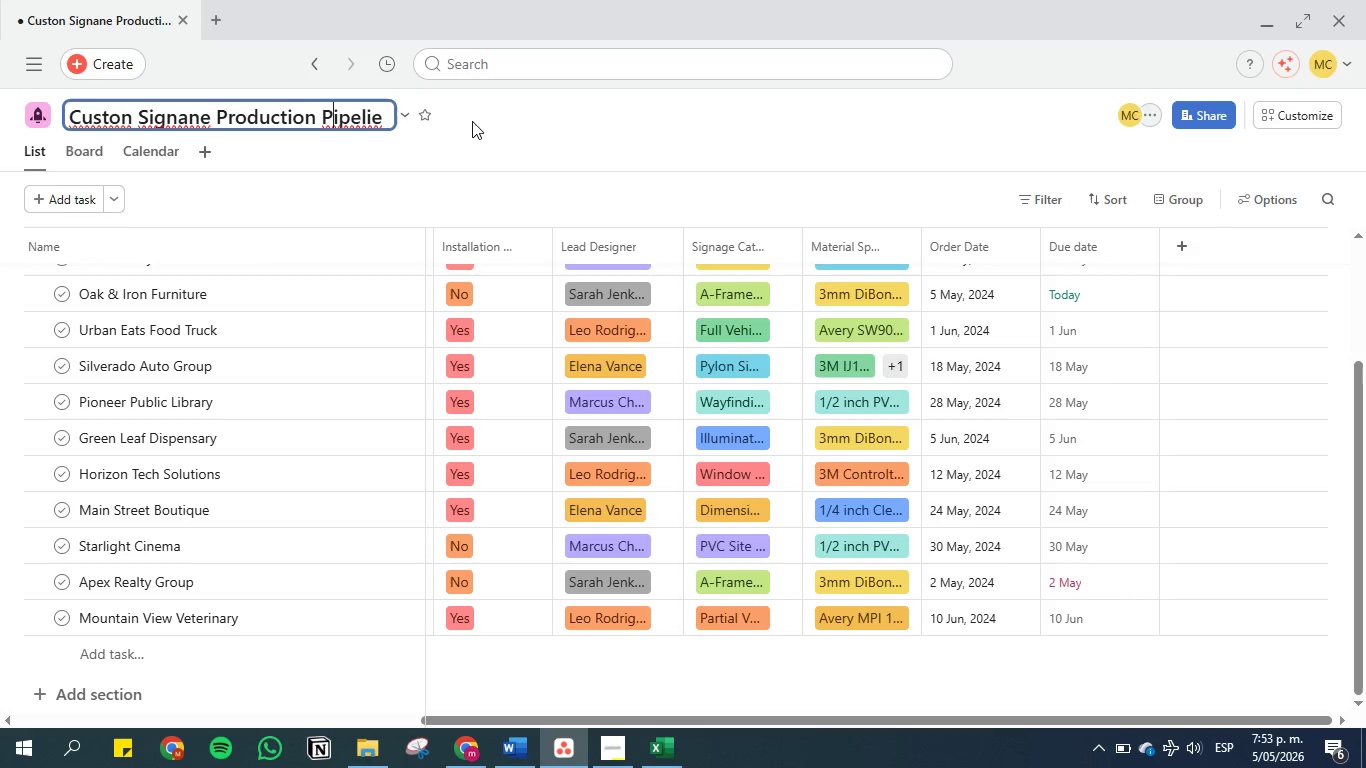 
key(ArrowRight)
 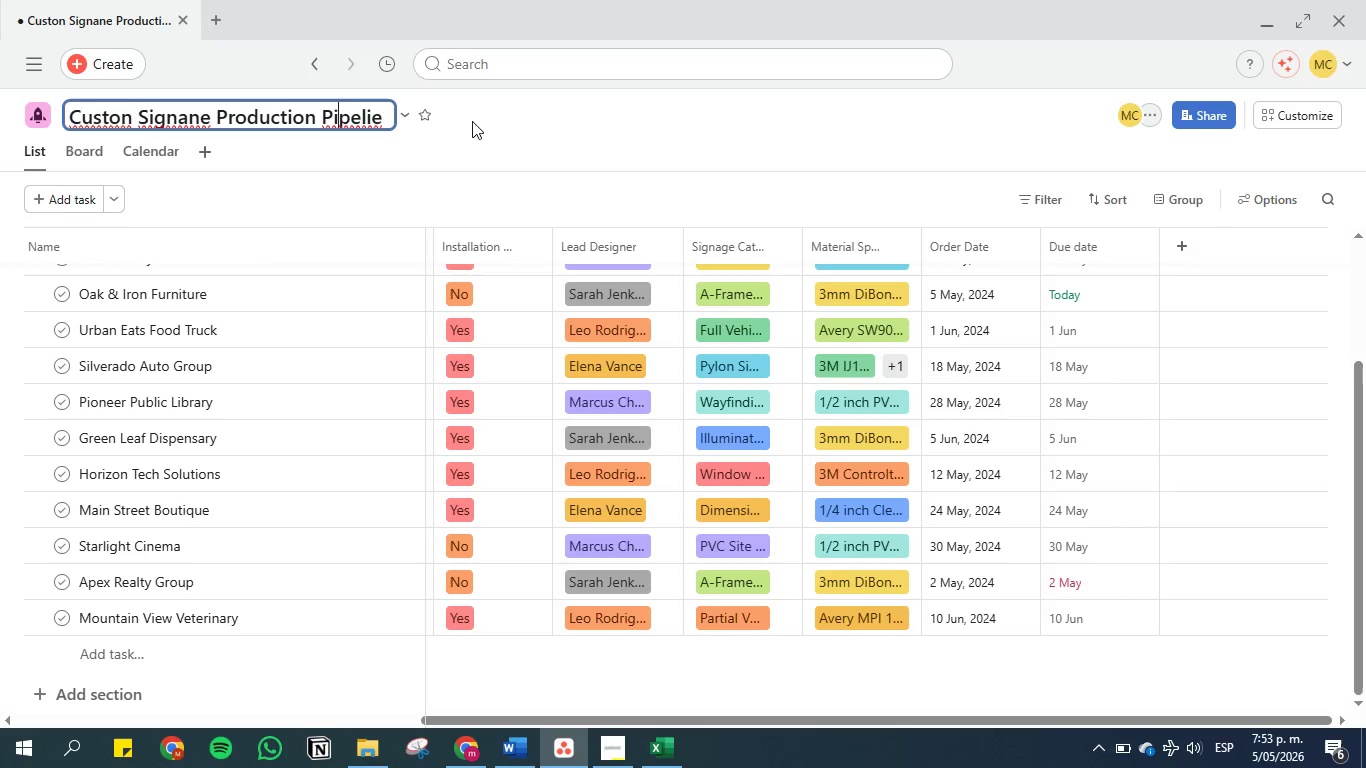 
key(ArrowRight)
 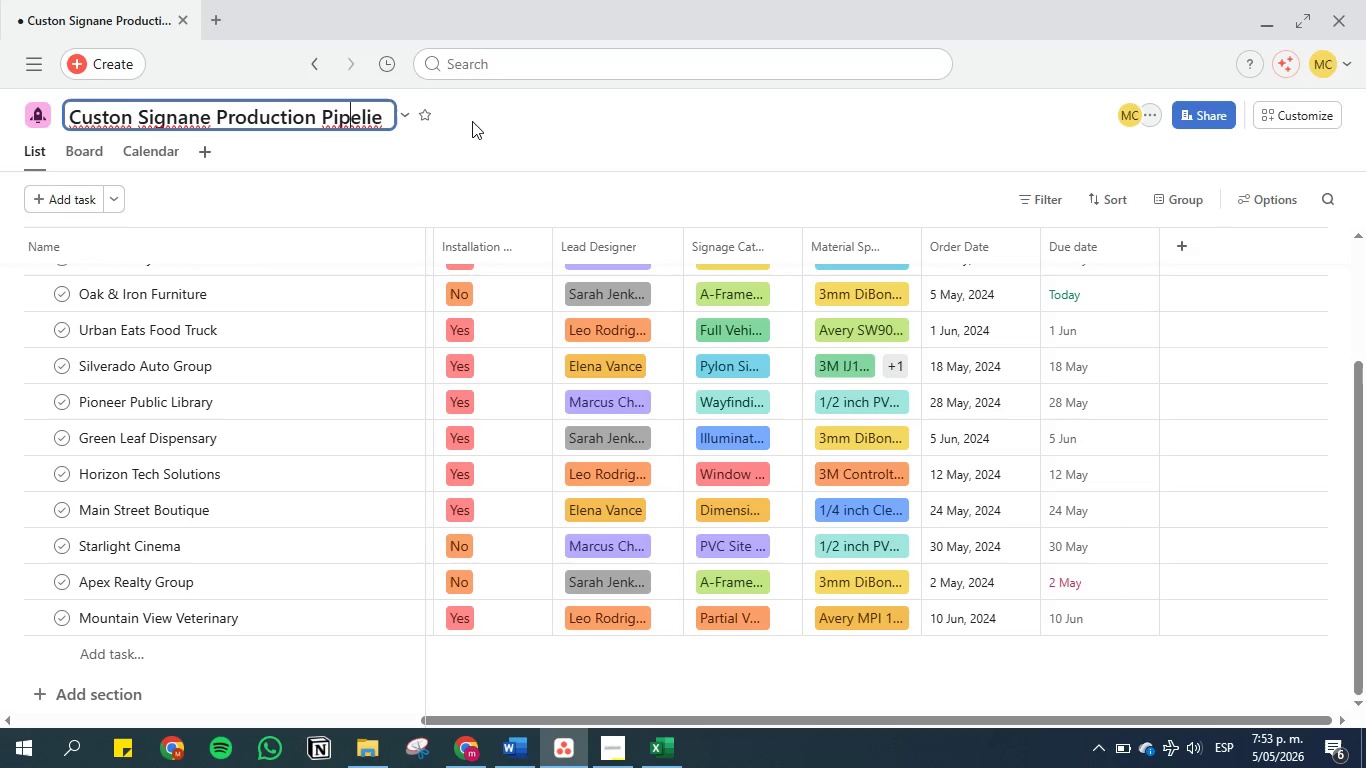 
key(ArrowRight)
 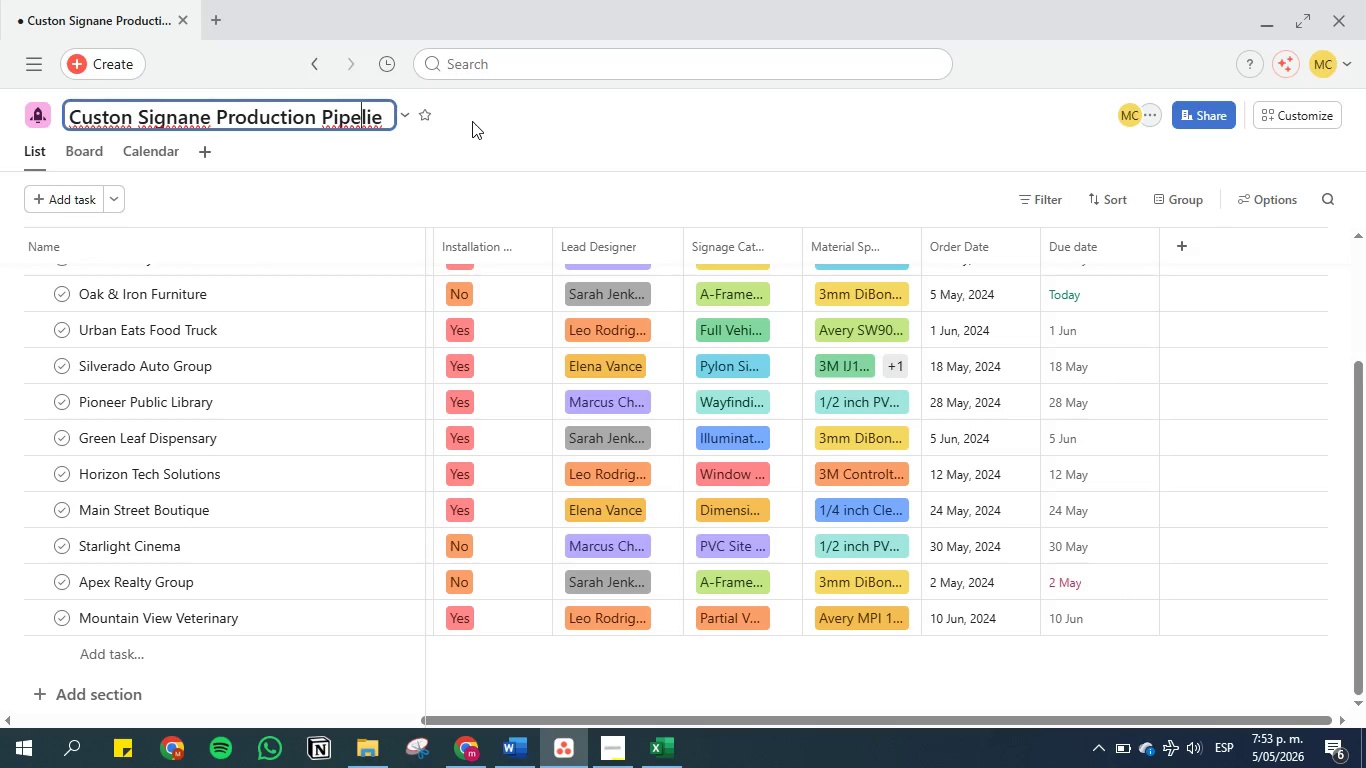 
key(ArrowRight)
 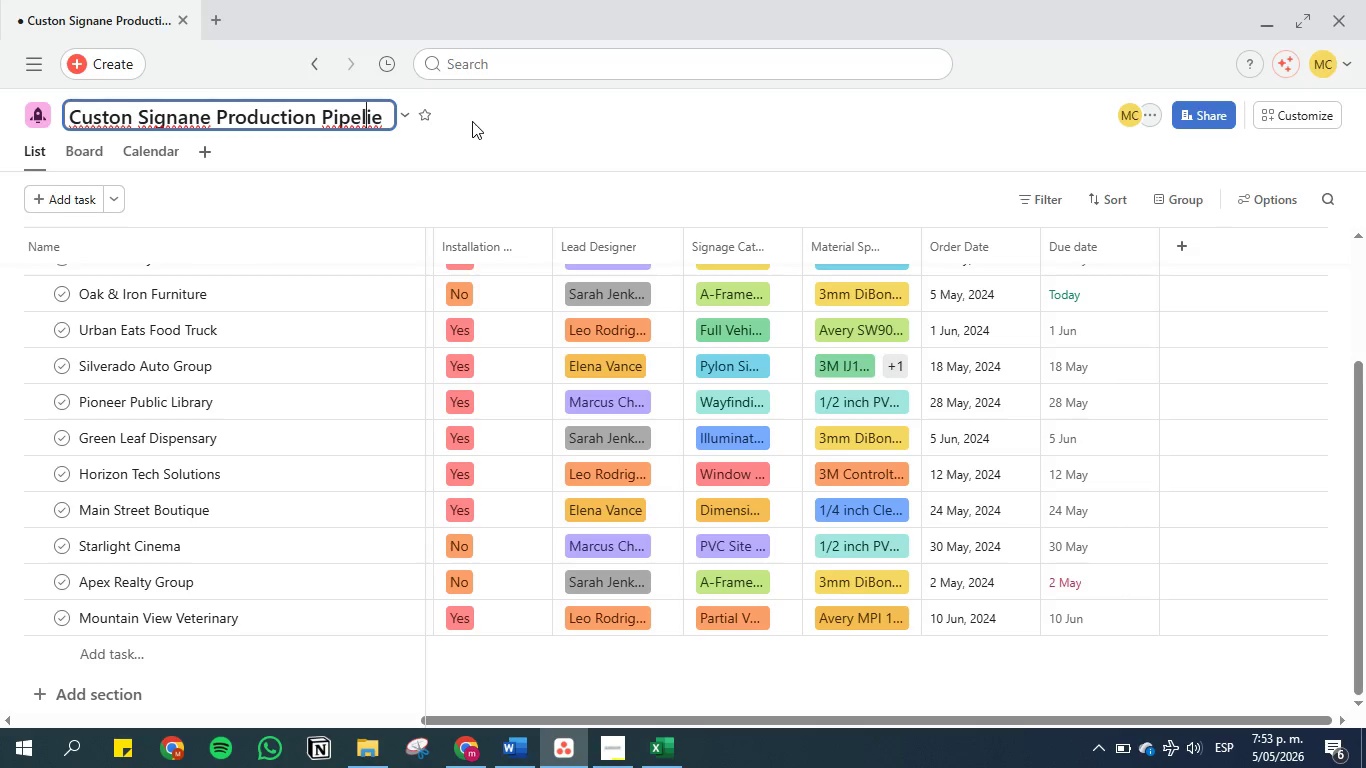 
key(ArrowRight)
 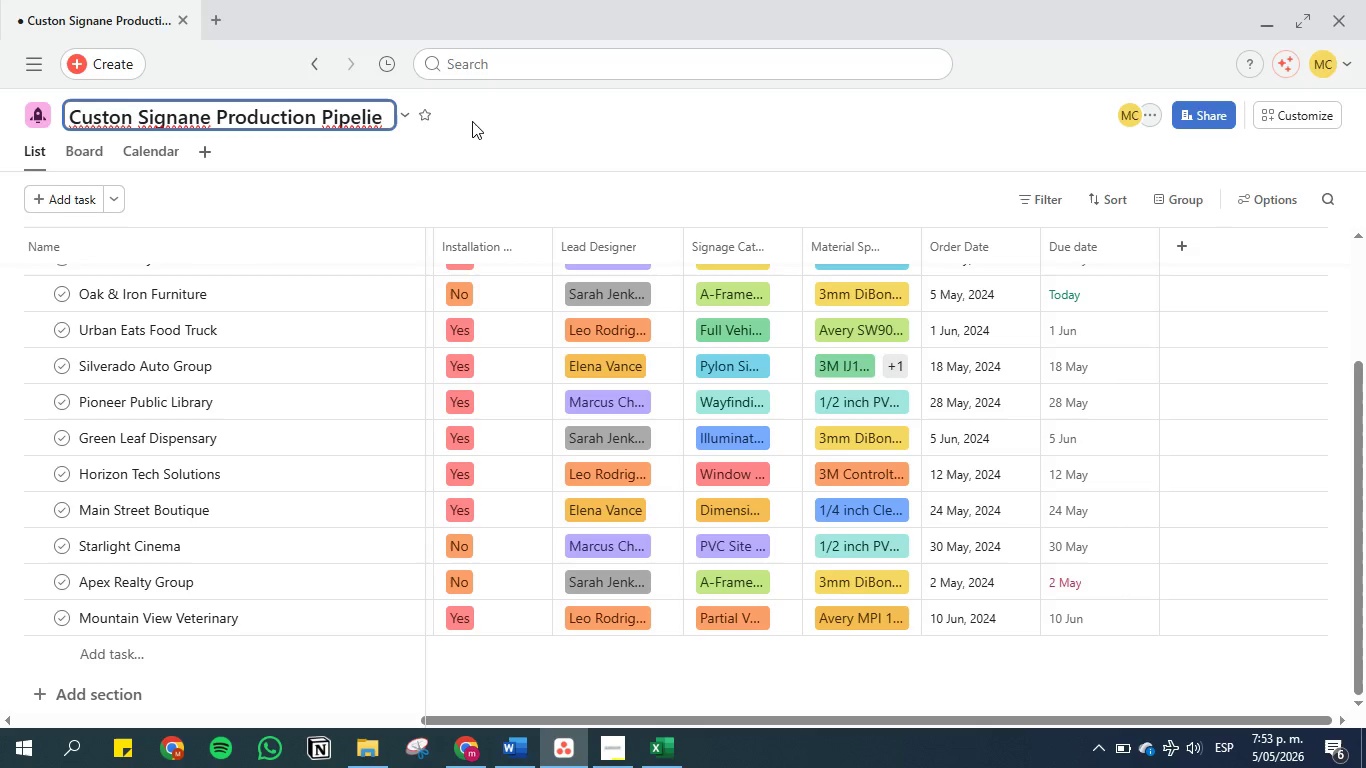 
key(N)
 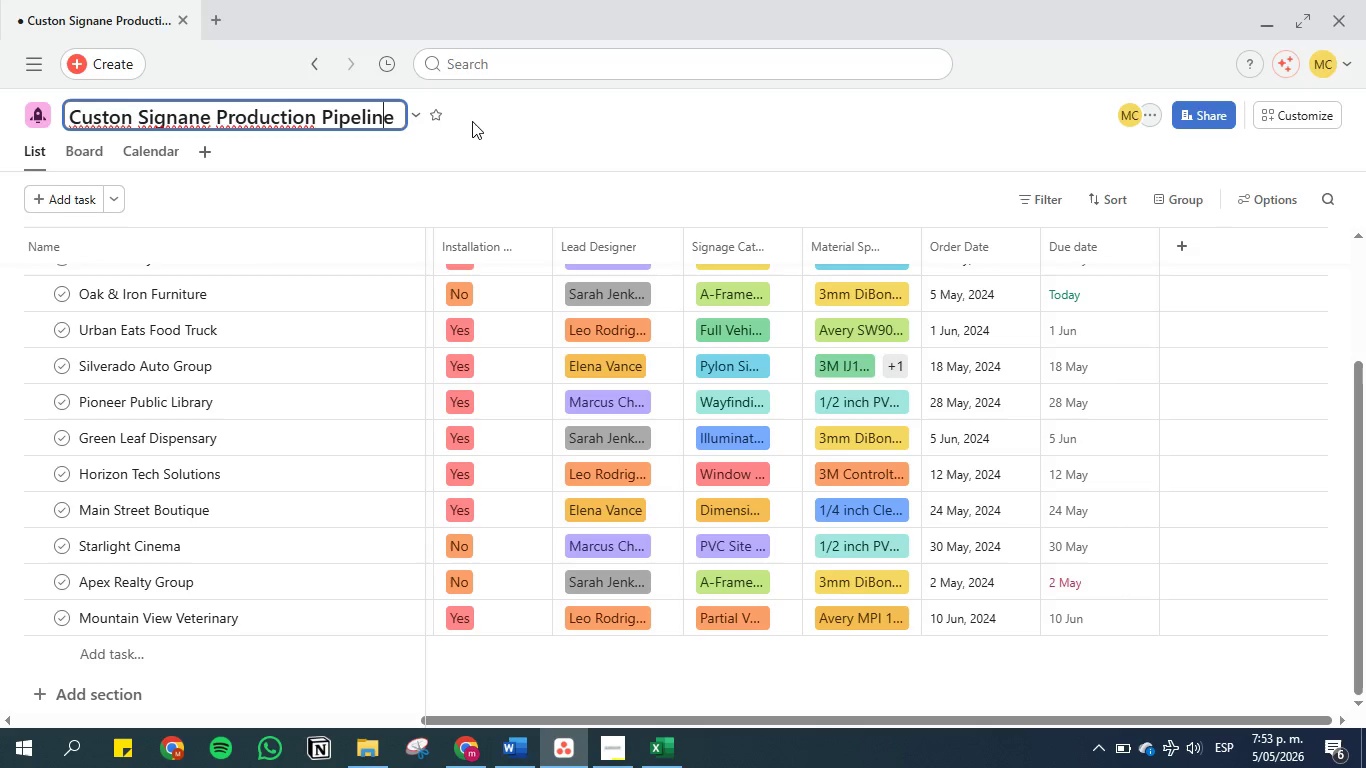 
key(ArrowRight)
 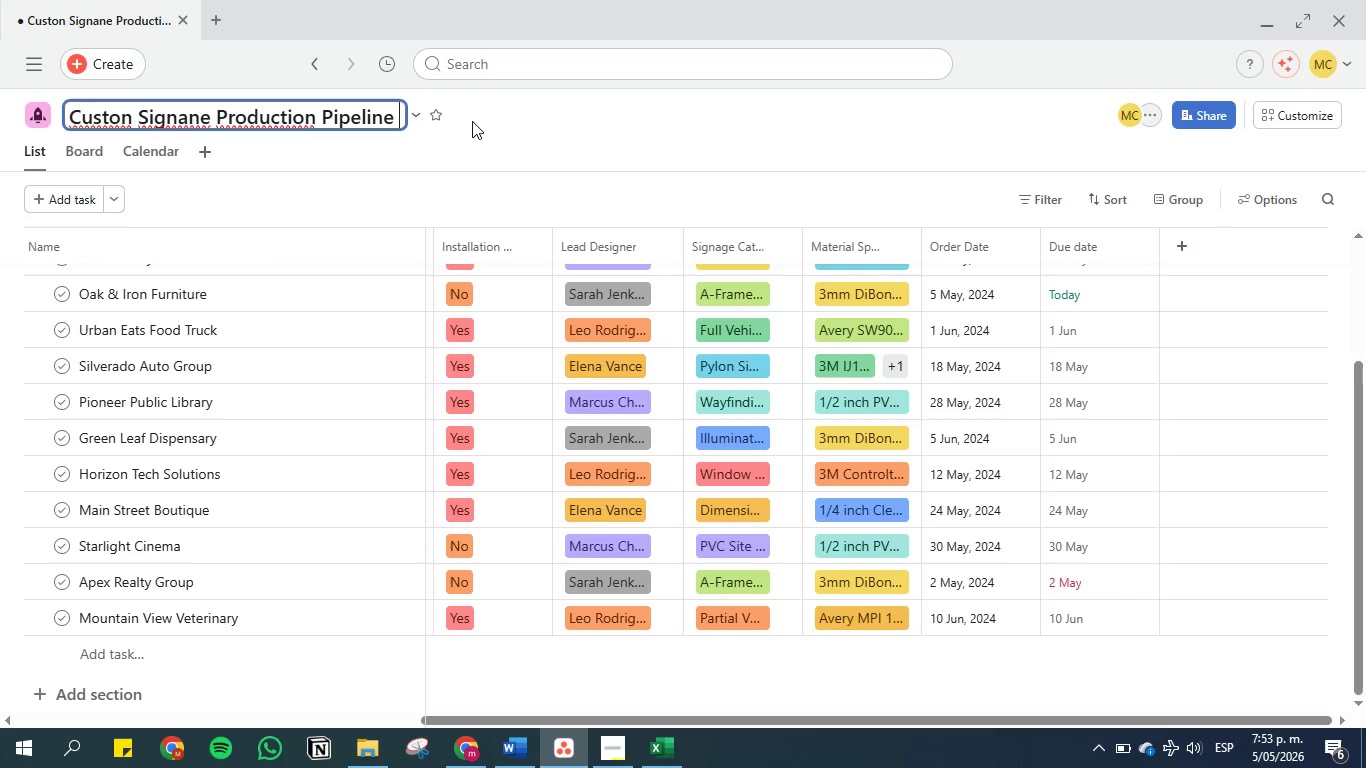 
key(ArrowRight)
 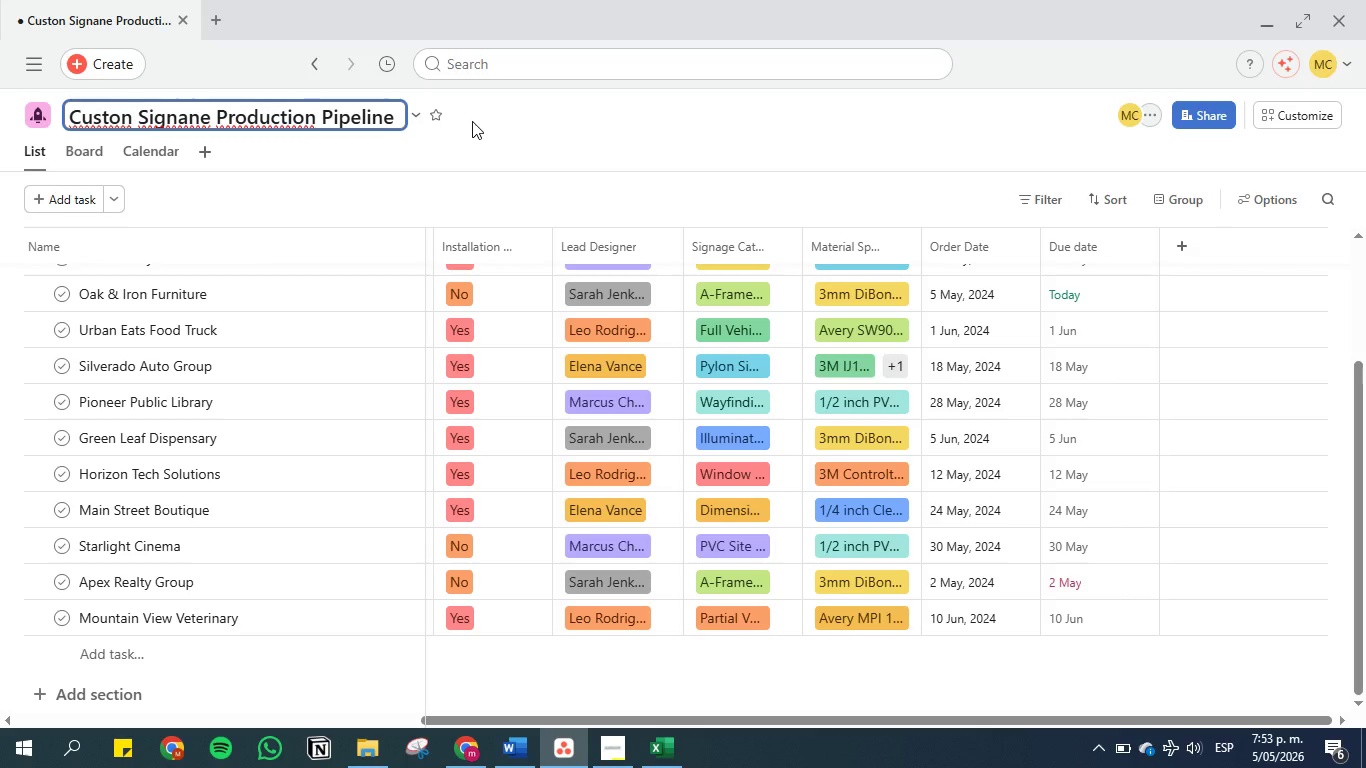 
key(Minus)
 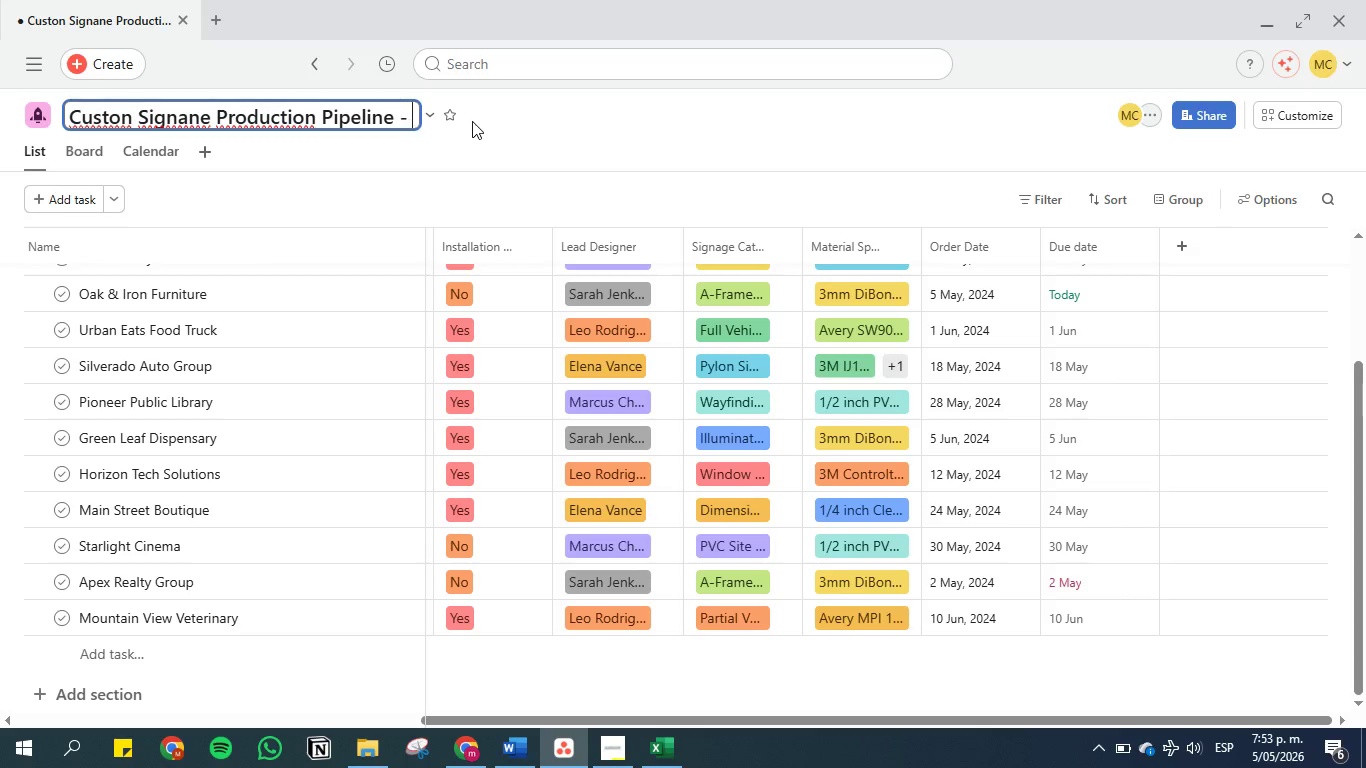 
key(Space)
 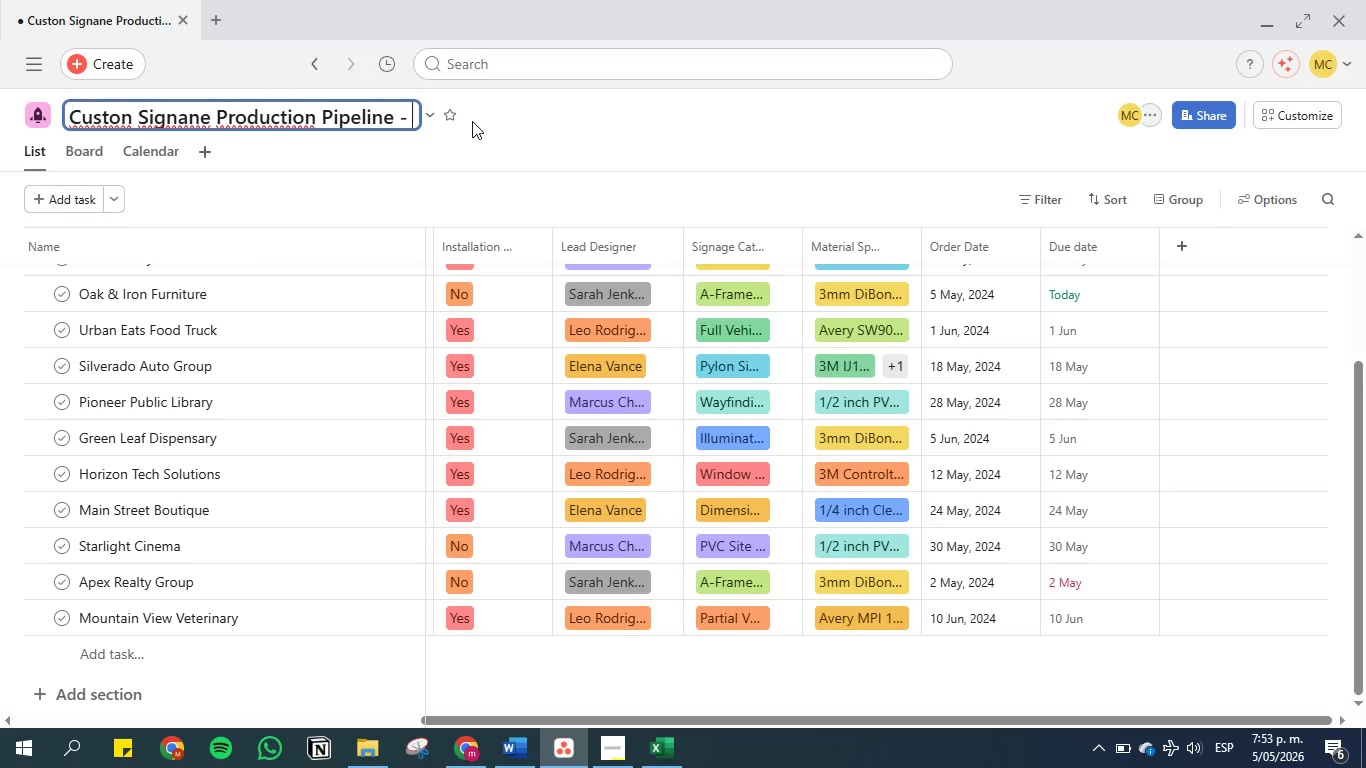 
key(Control+V)
 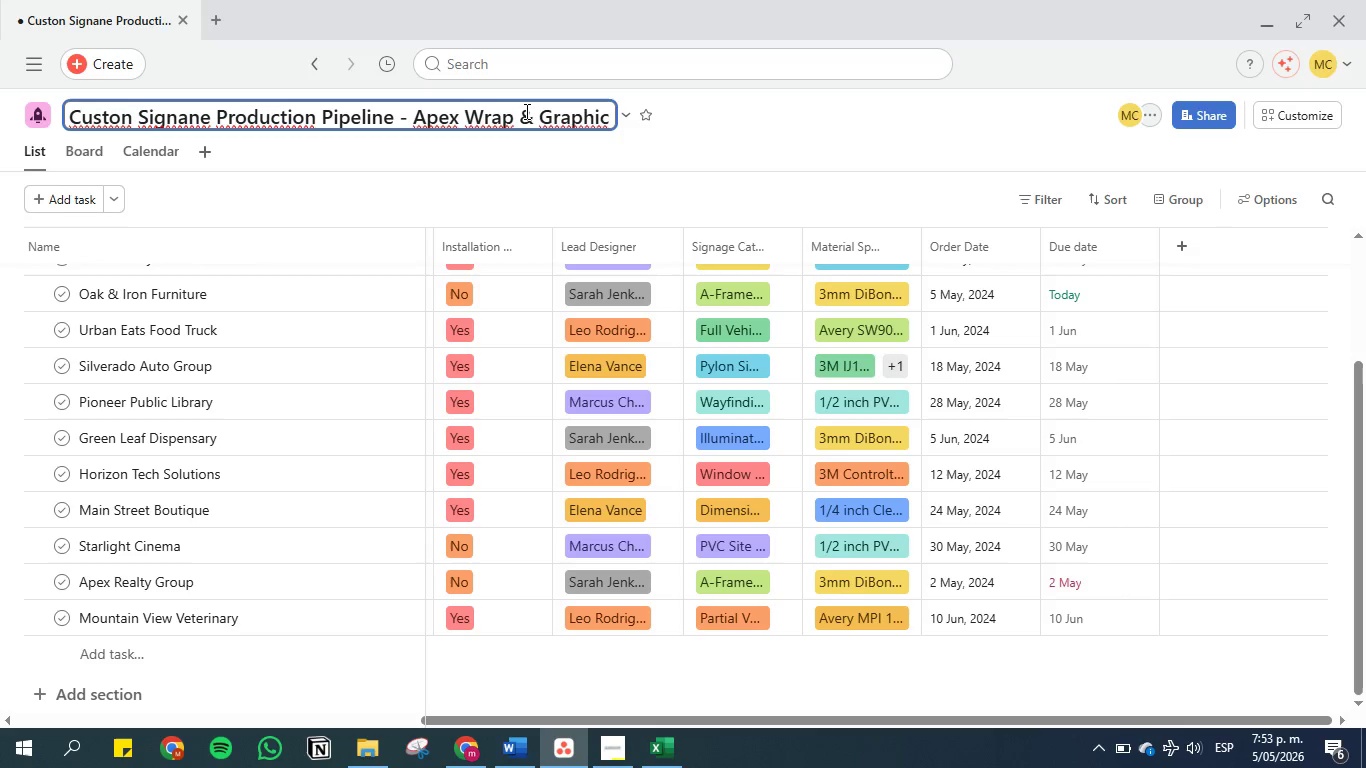 
left_click([487, 164])
 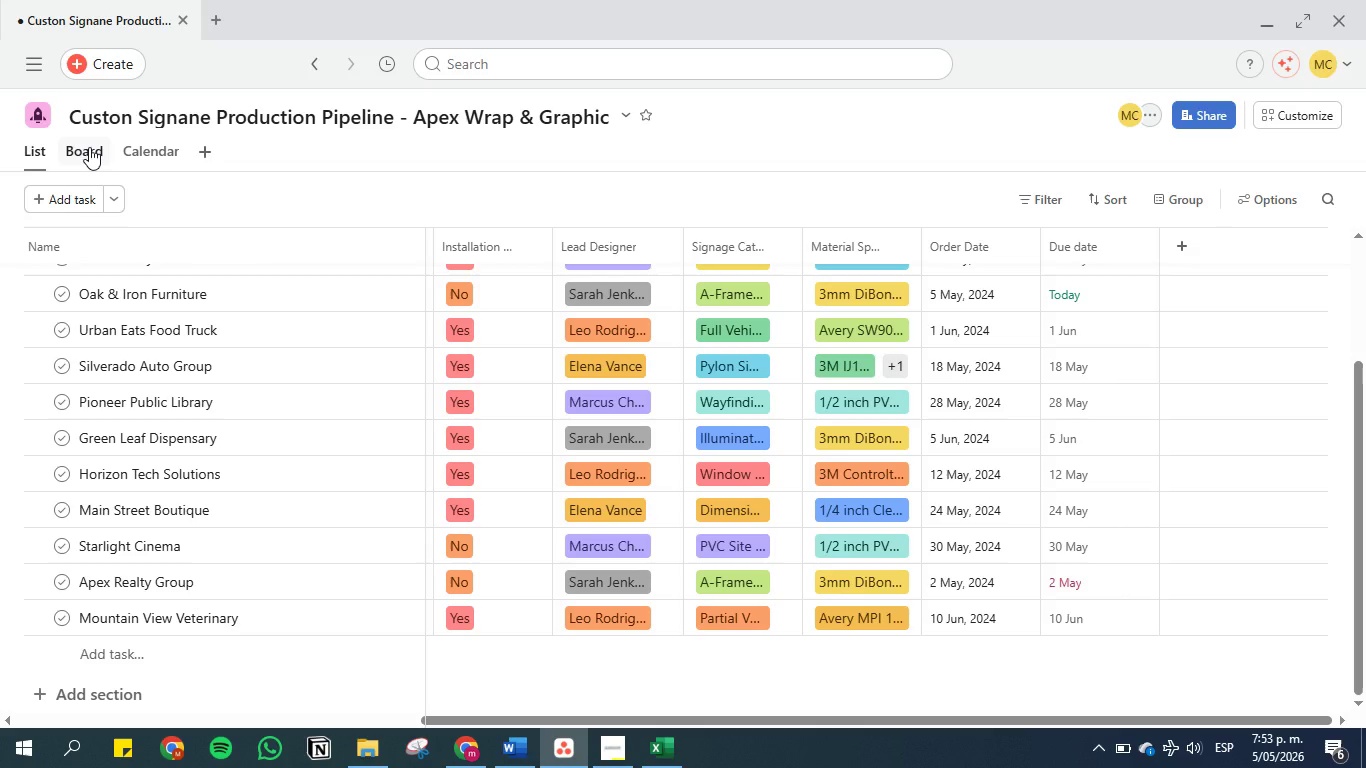 
wait(29.88)
 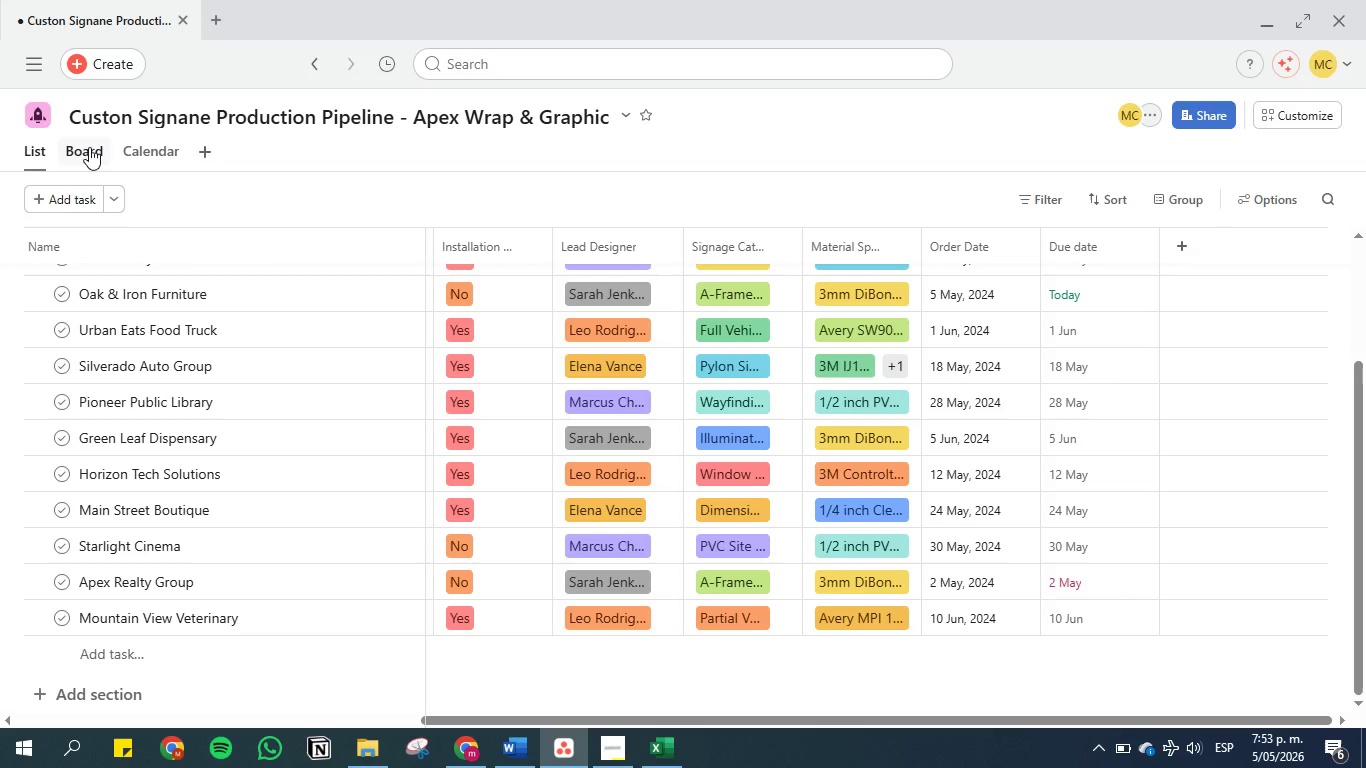 
left_click([81, 143])
 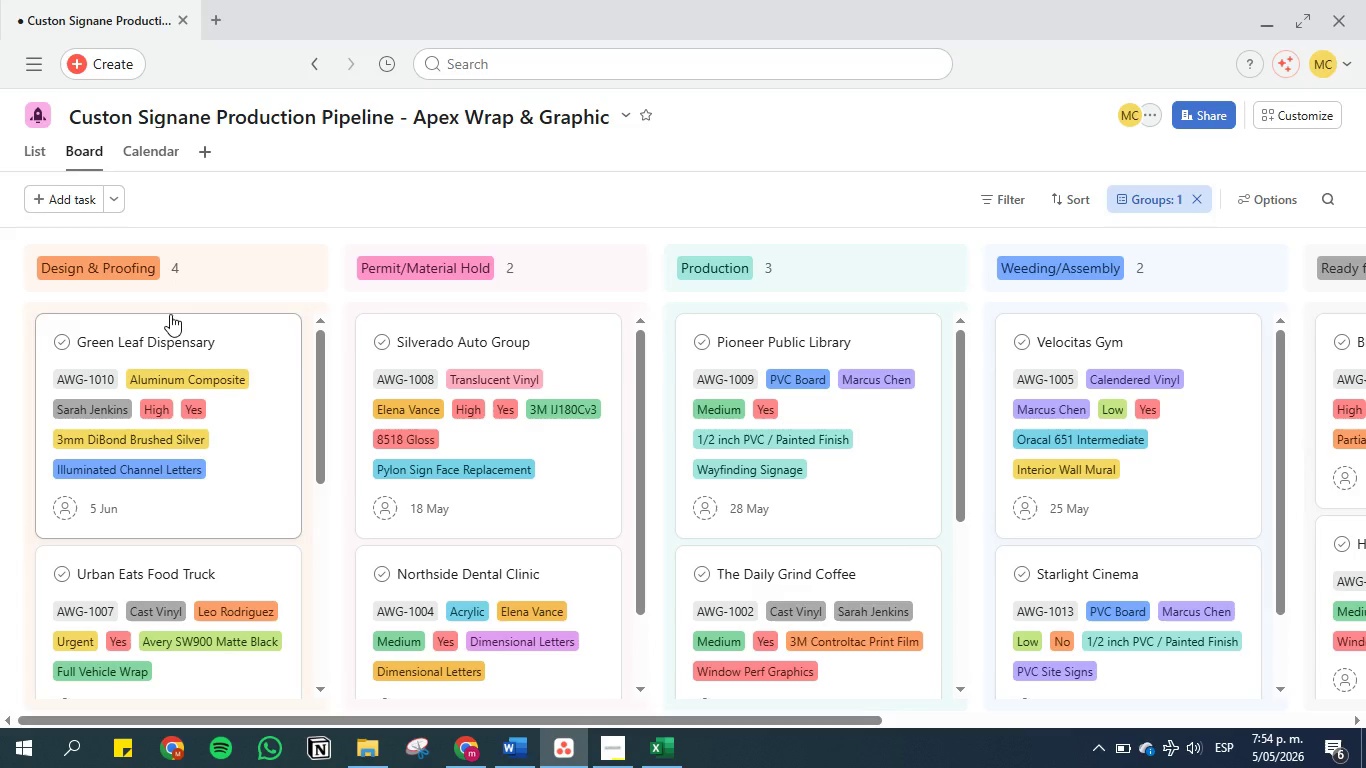 
wait(24.99)
 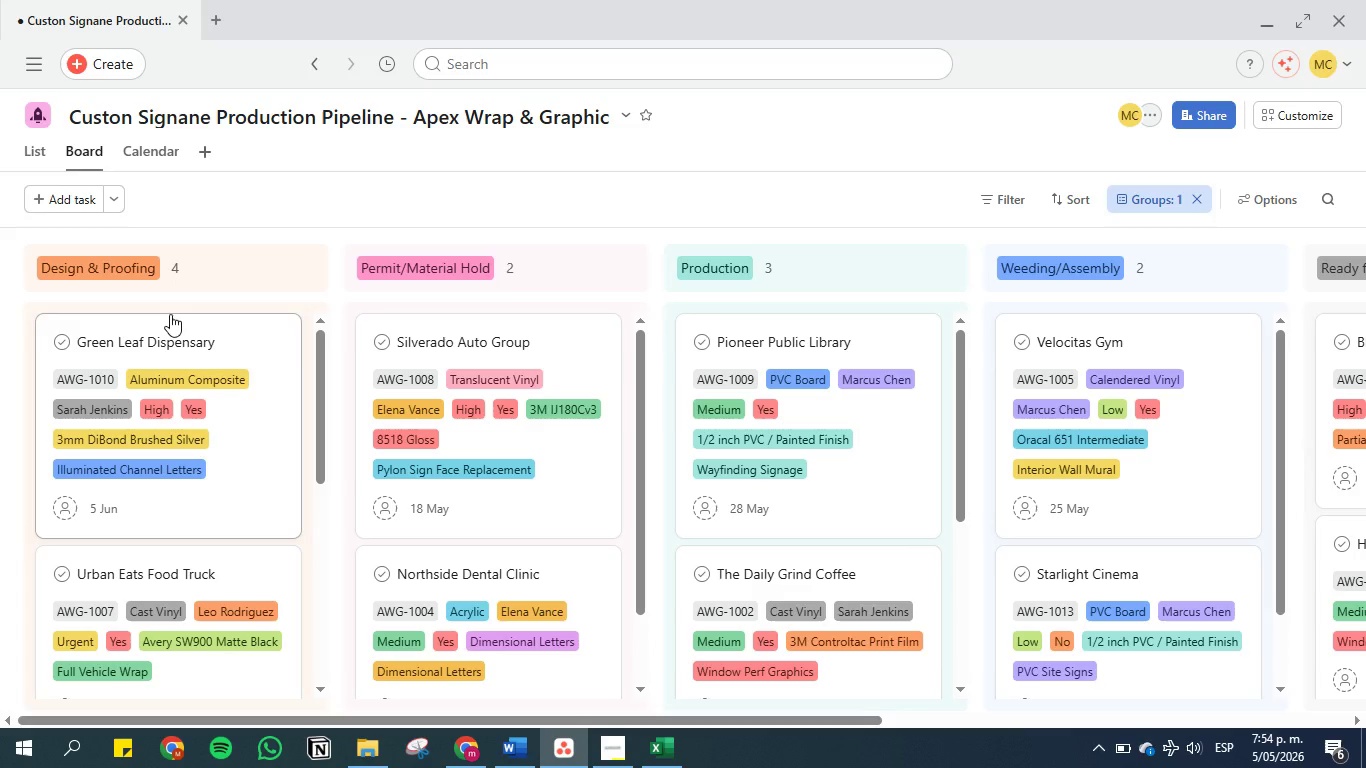 
mouse_move([225, 363])
 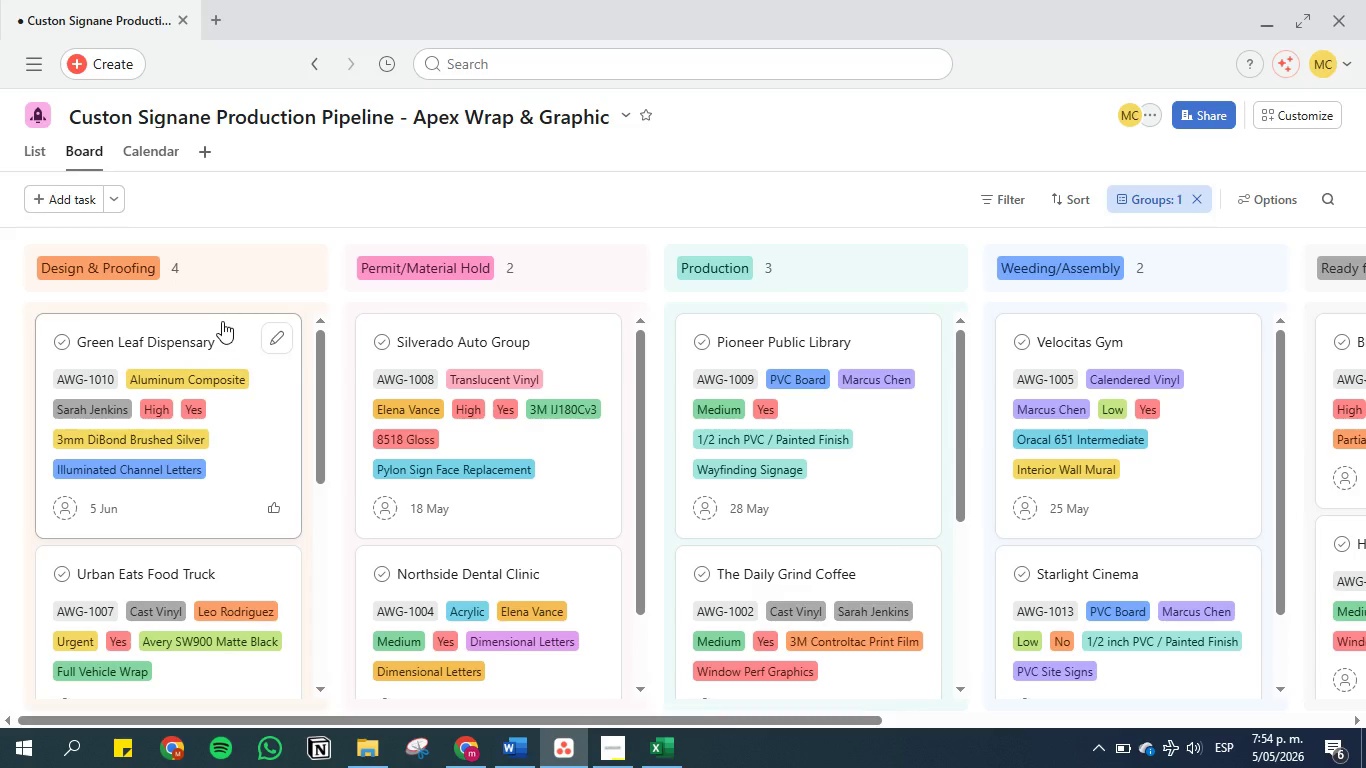 
wait(36.61)
 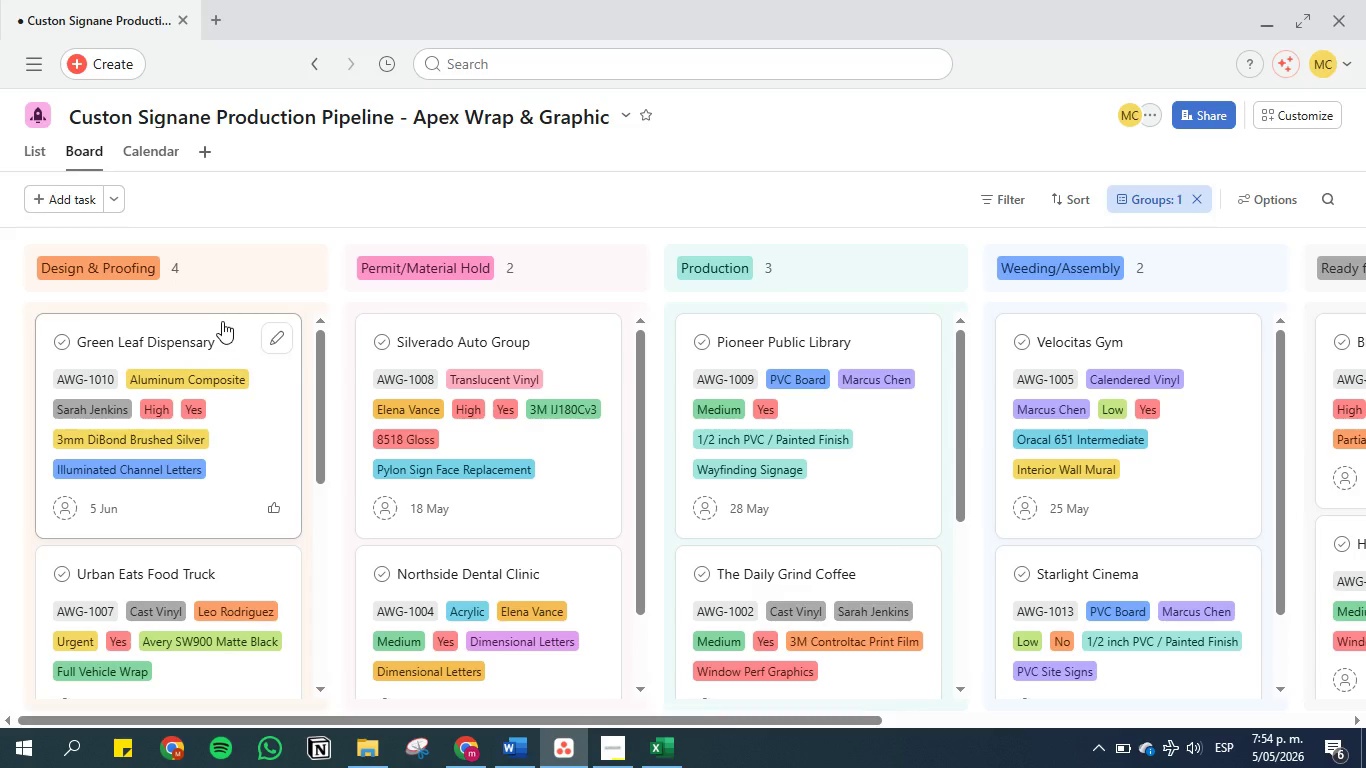 
left_click([37, 142])
 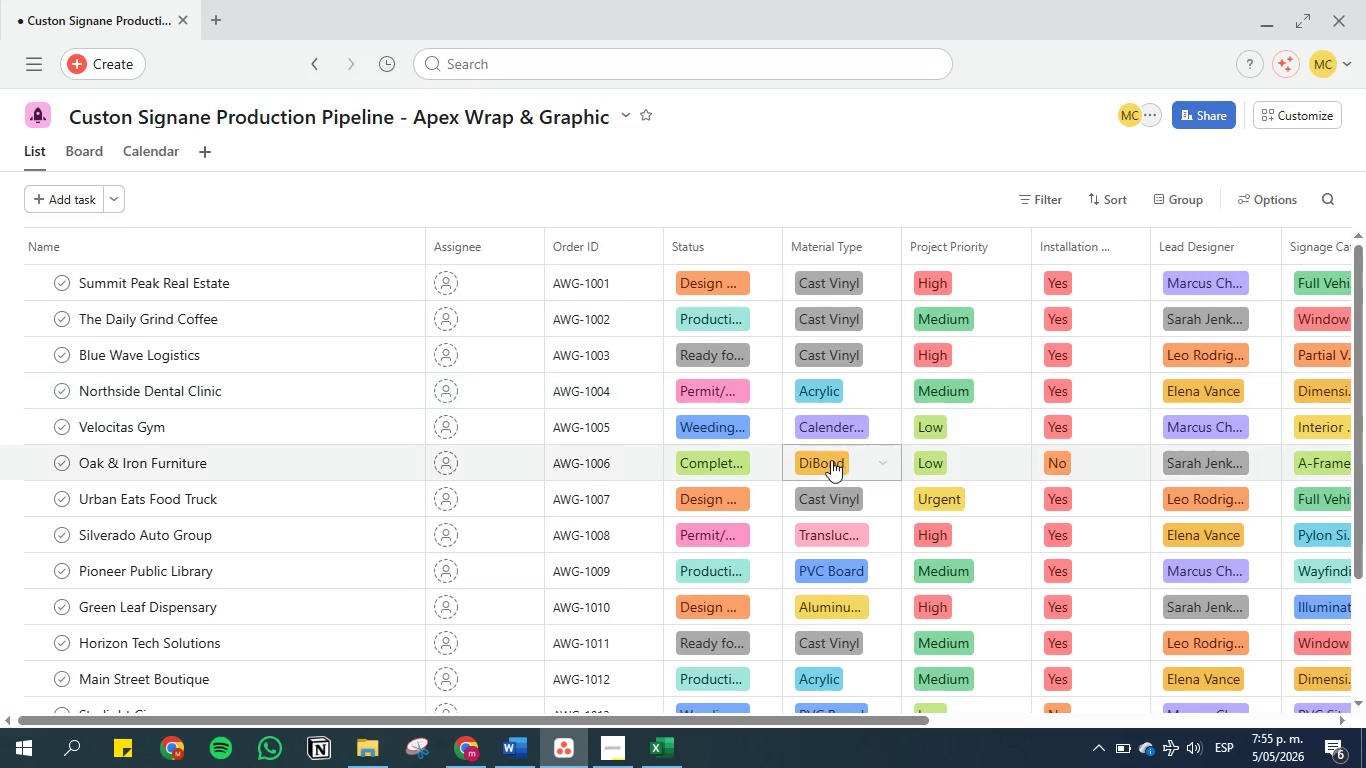 
mouse_move([867, 329])
 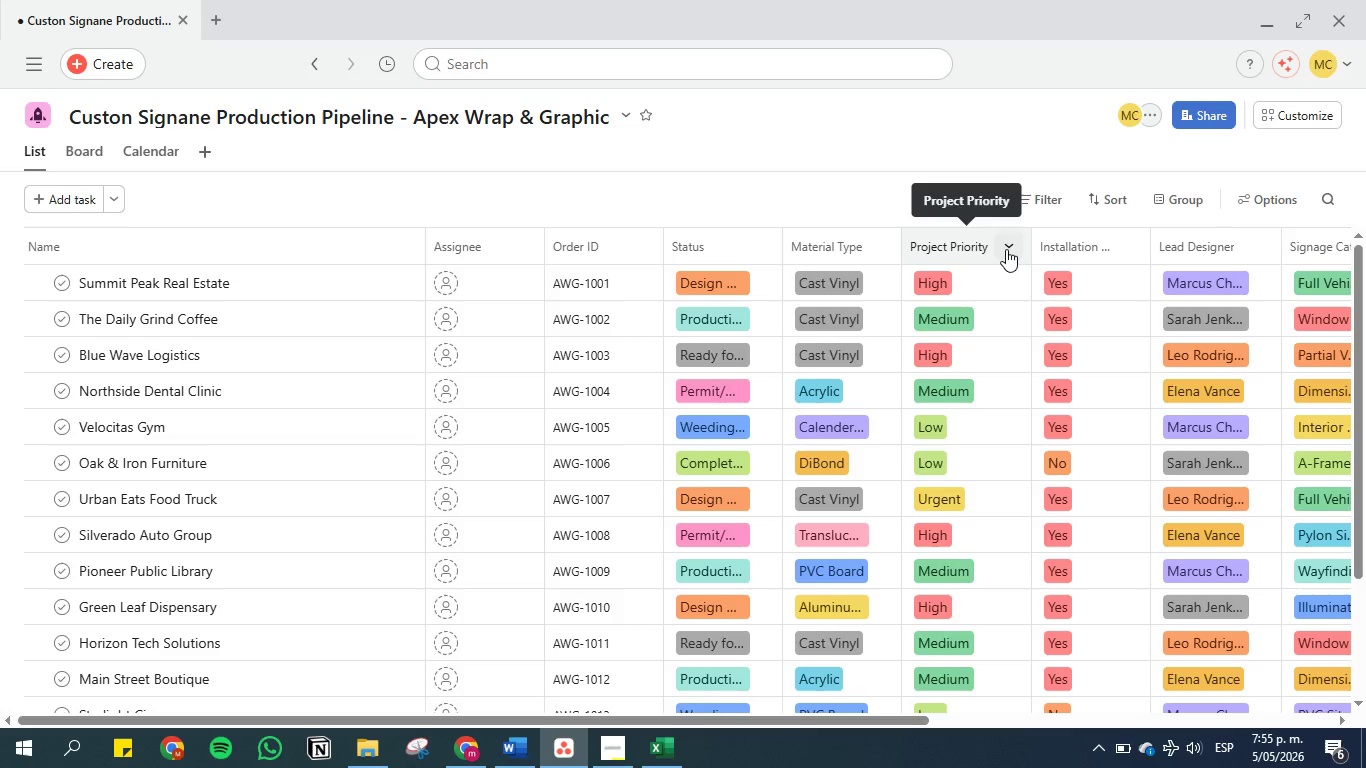 
wait(40.74)
 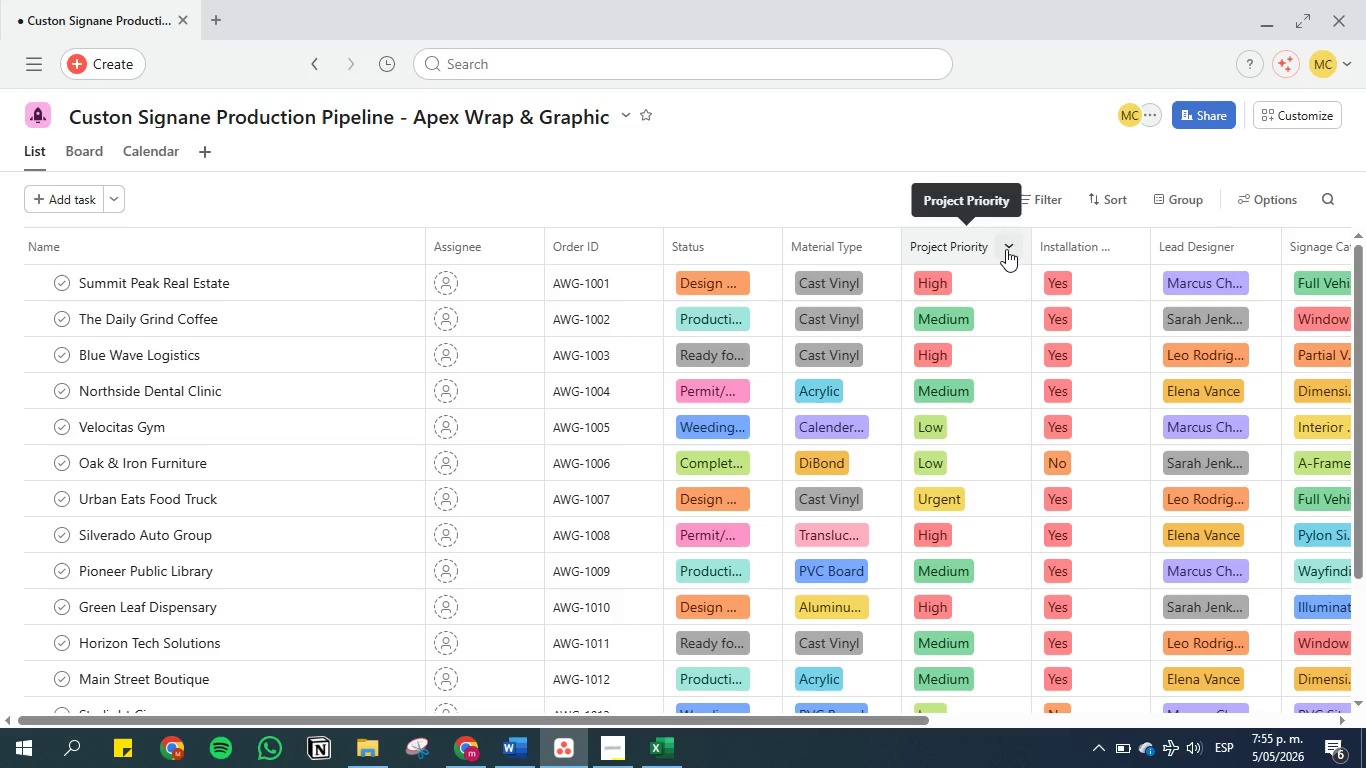 
left_click([75, 145])
 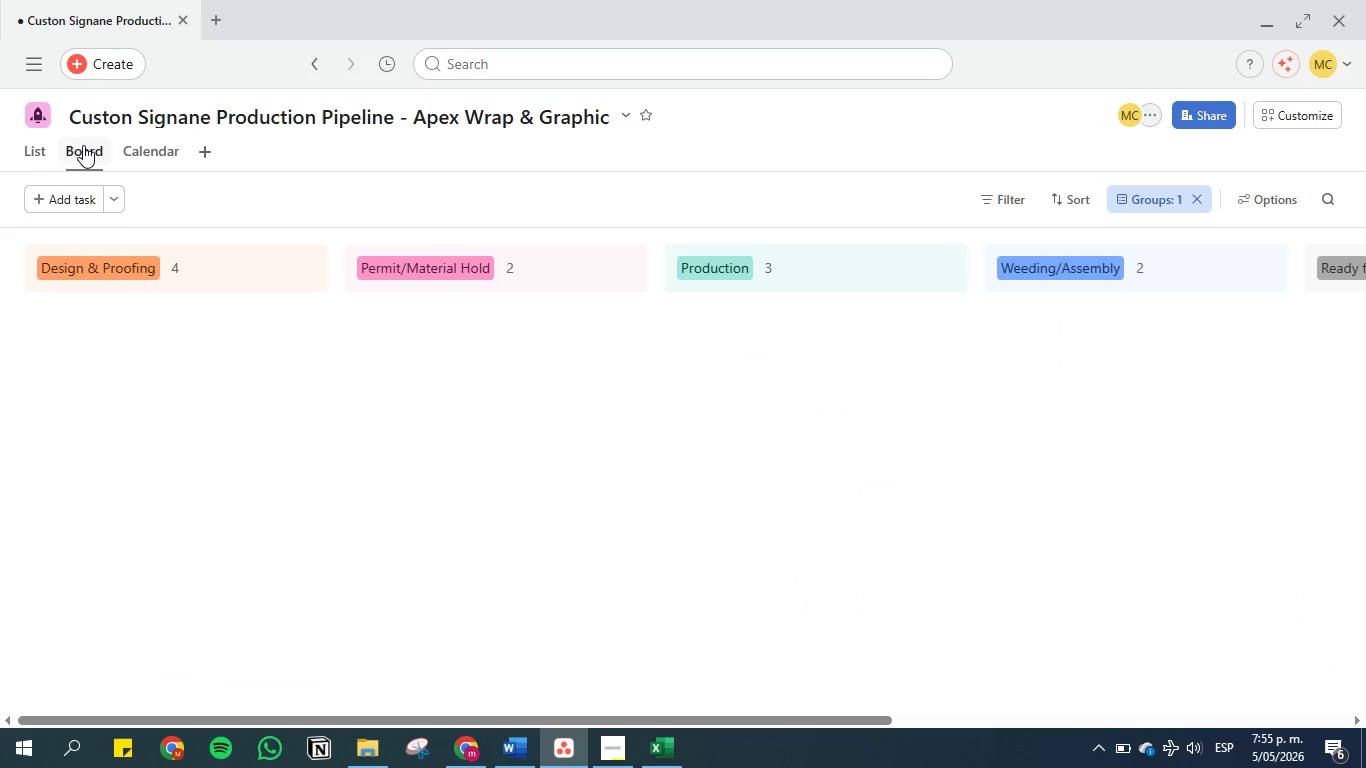 
right_click([83, 145])
 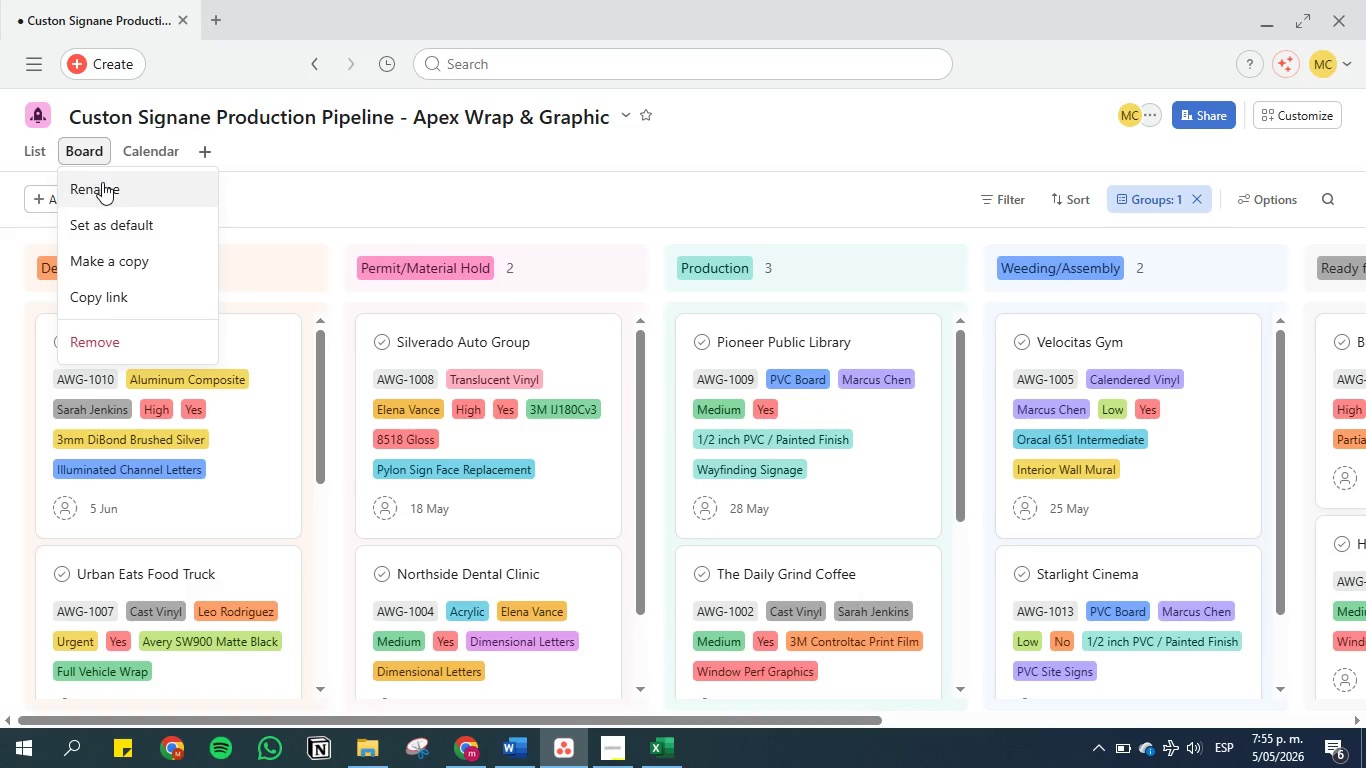 
left_click([103, 182])
 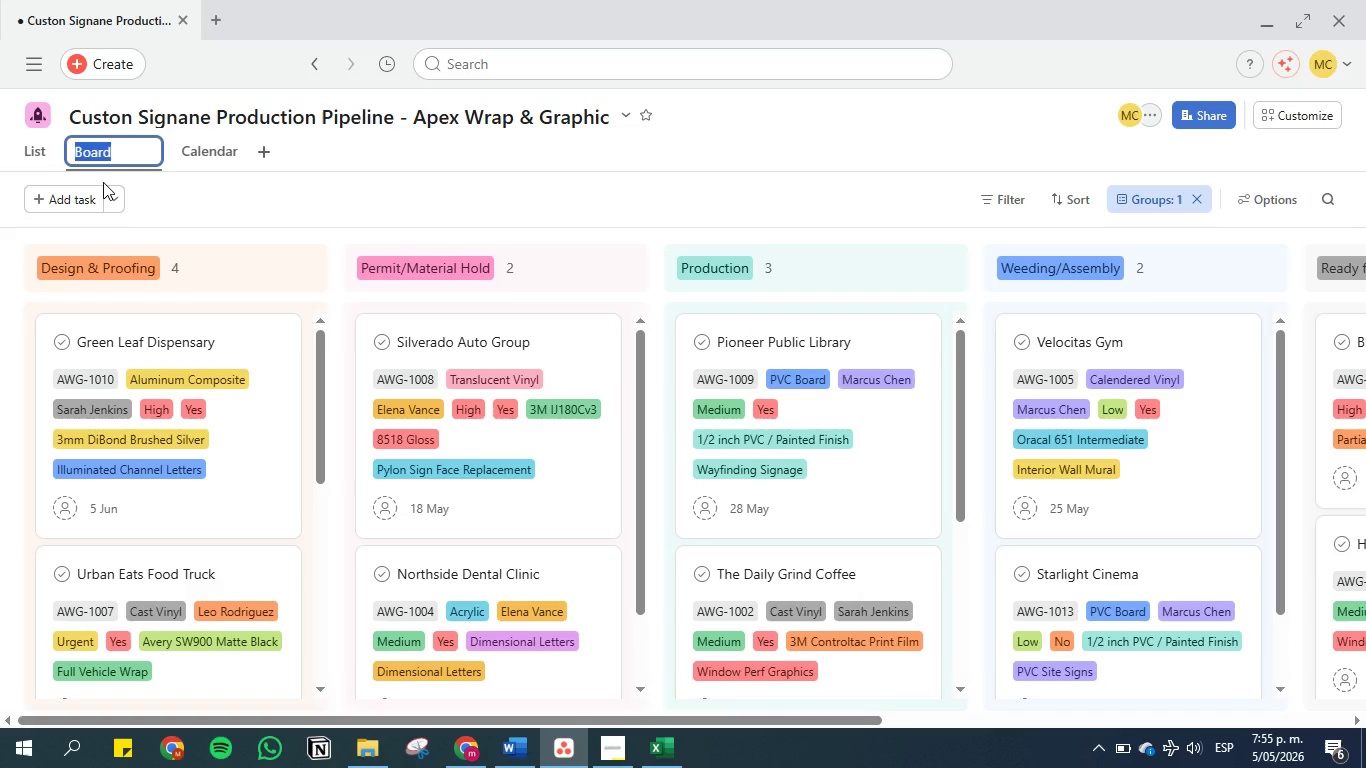 
type(Production Workflow)
 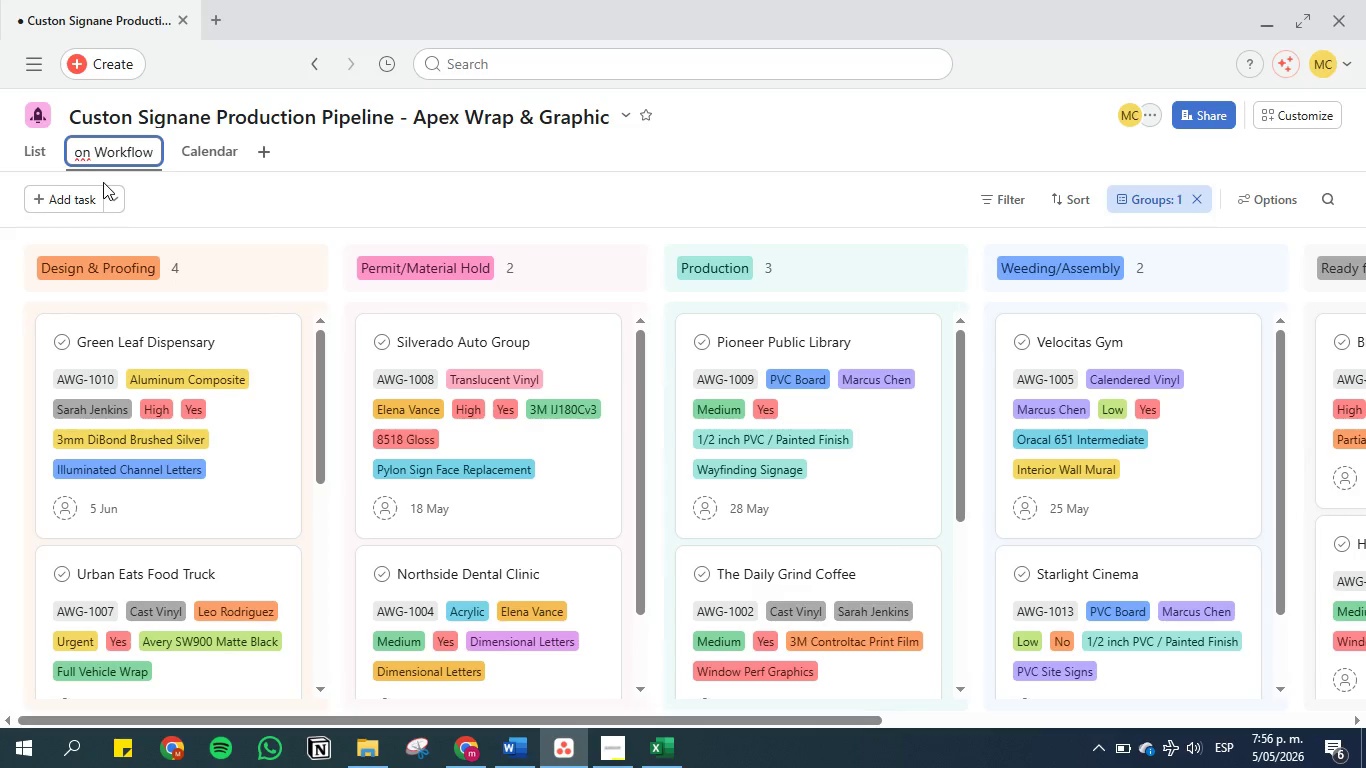 
key(Enter)
 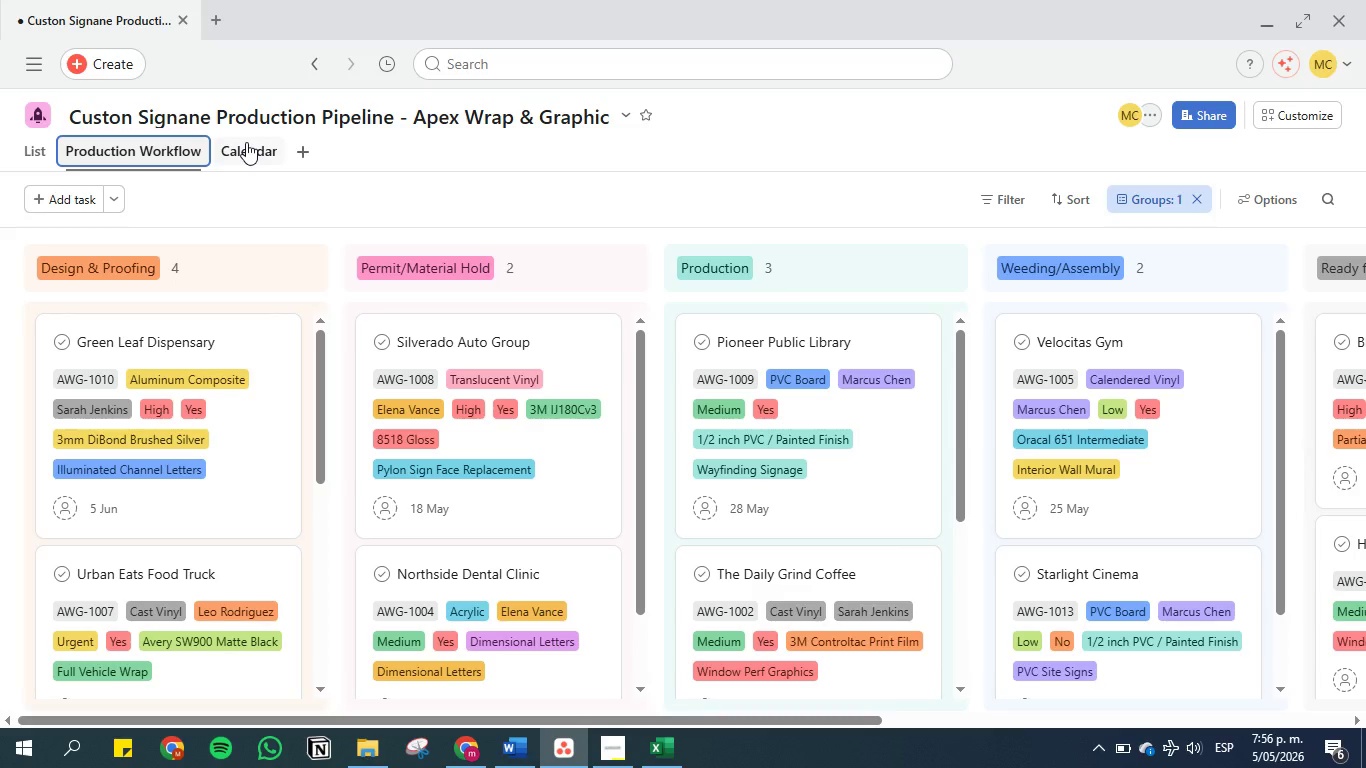 
wait(18.7)
 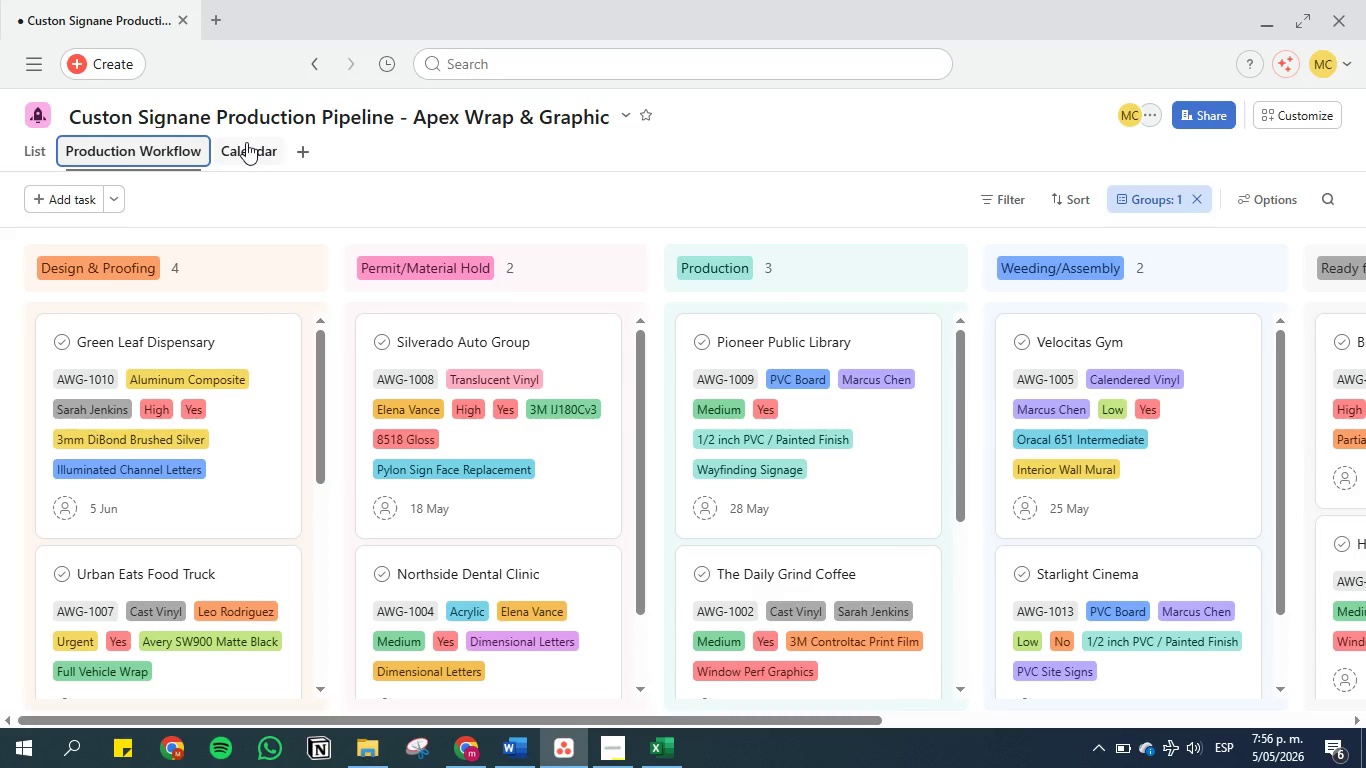 
left_click([530, 760])
 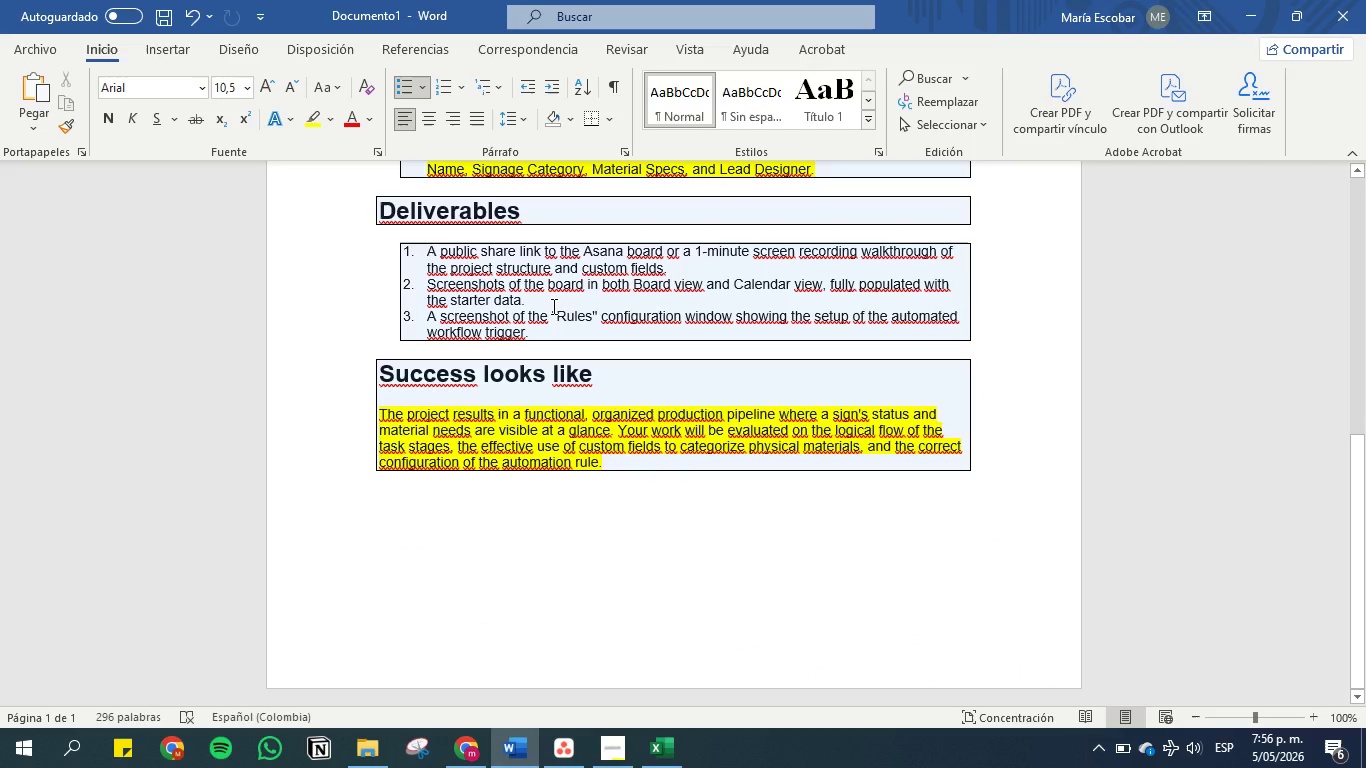 
left_click([552, 306])
 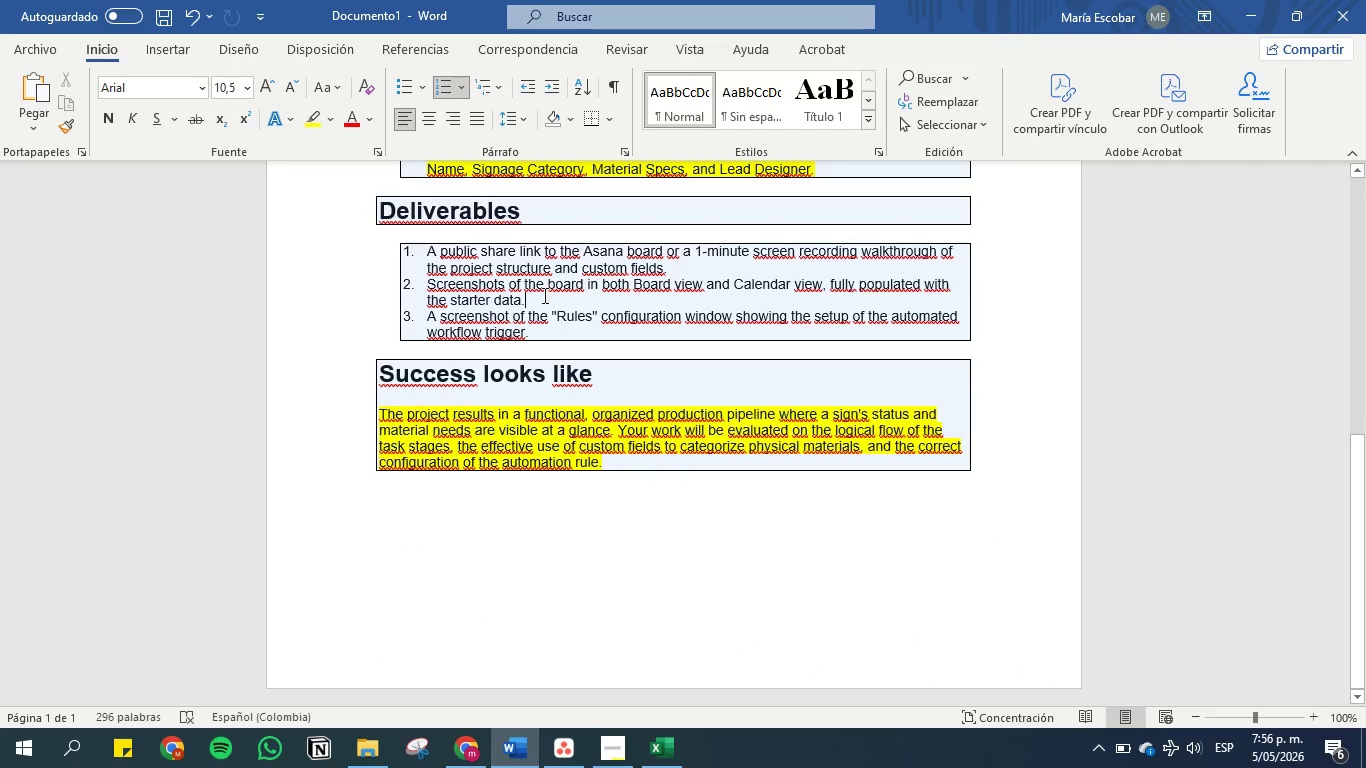 
scroll: coordinate [542, 292], scroll_direction: up, amount: 3.0
 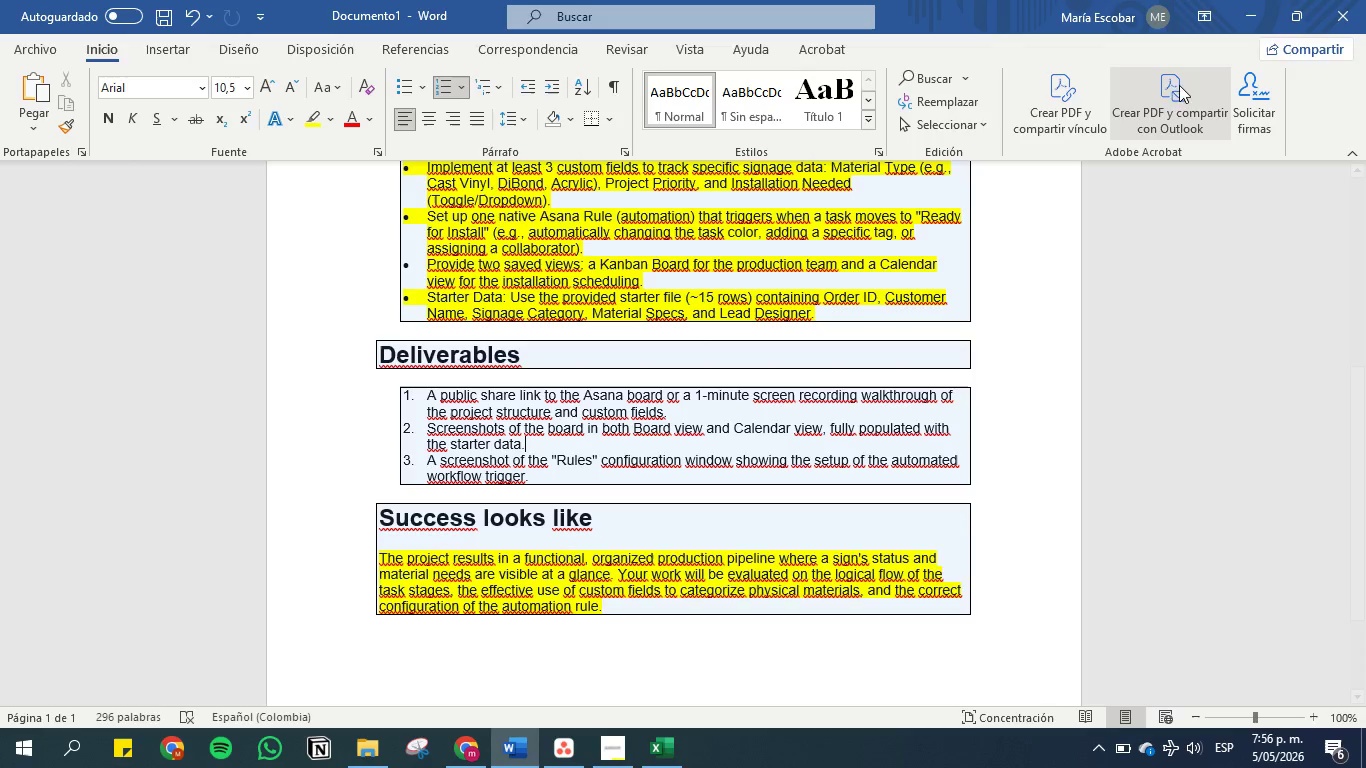 
left_click([1240, 10])
 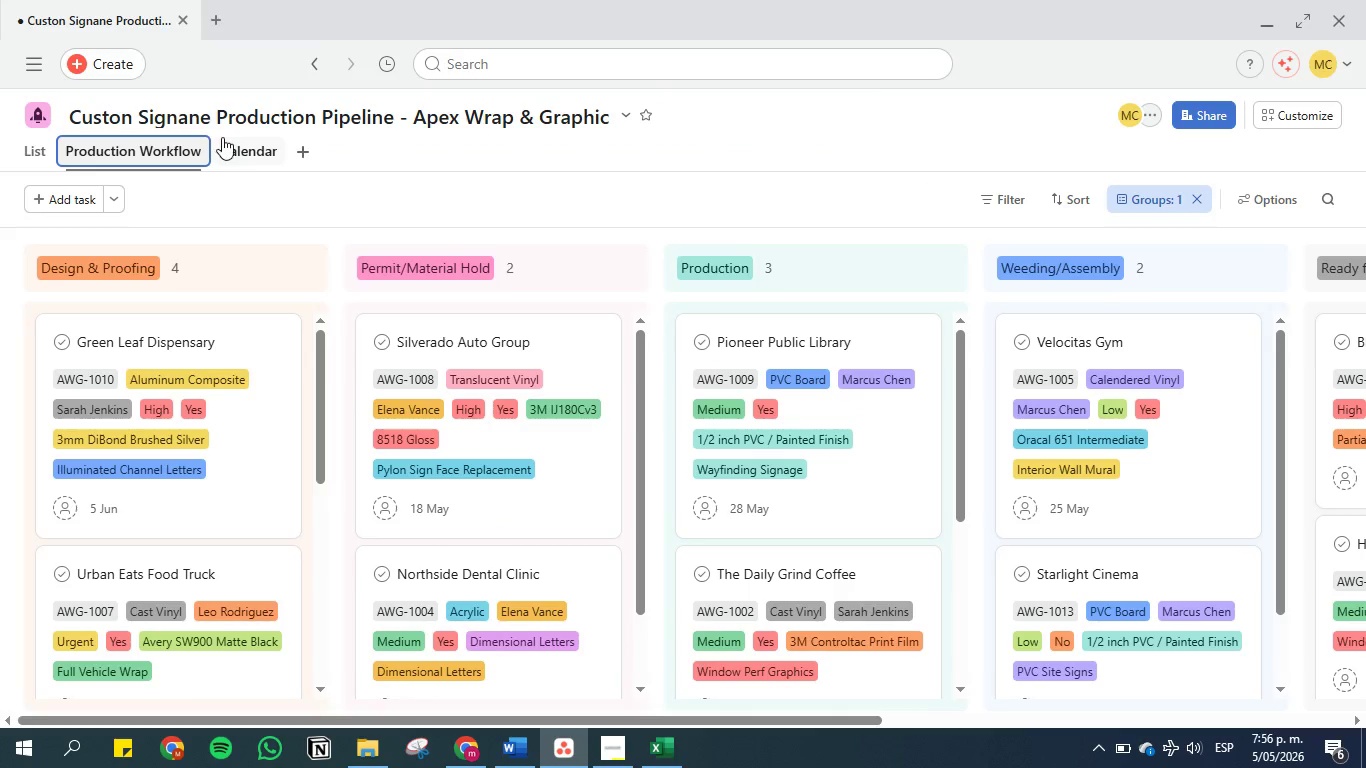 
wait(6.69)
 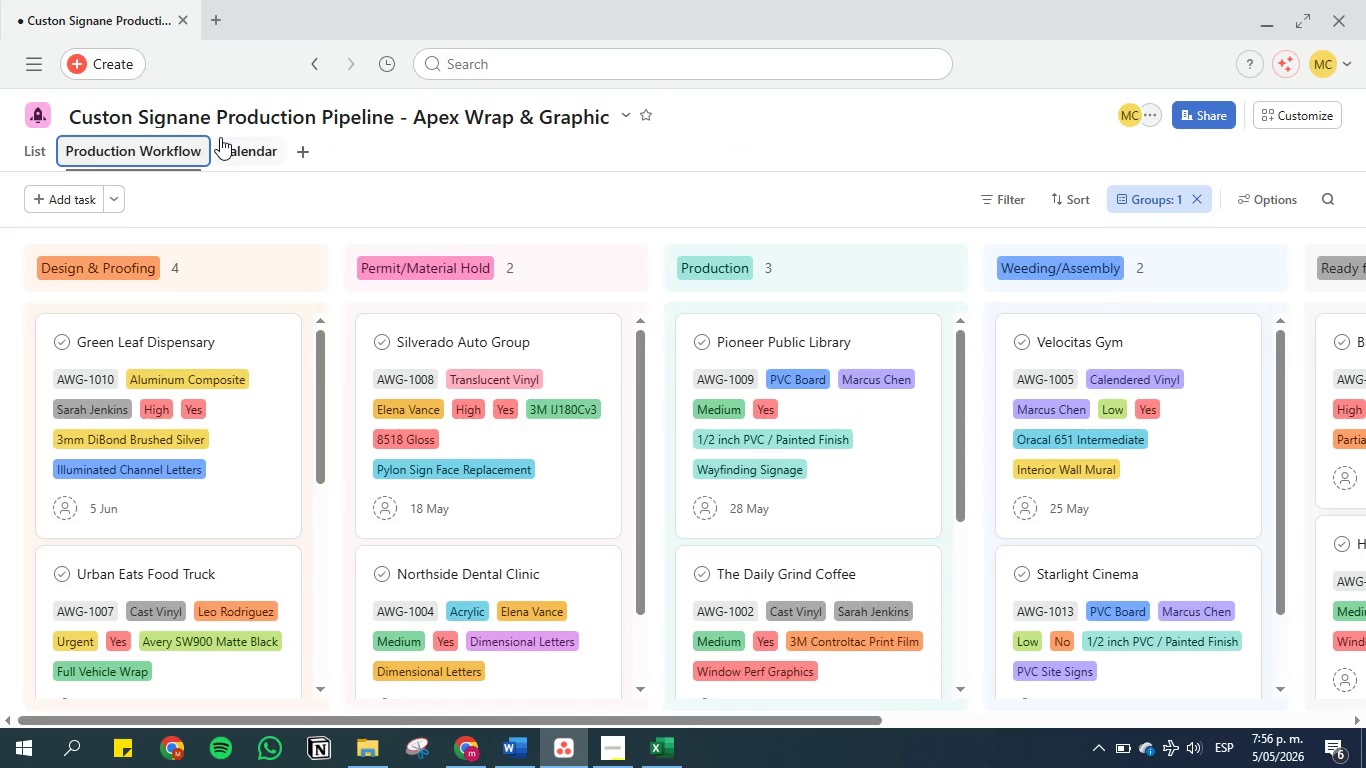 
left_click([235, 143])
 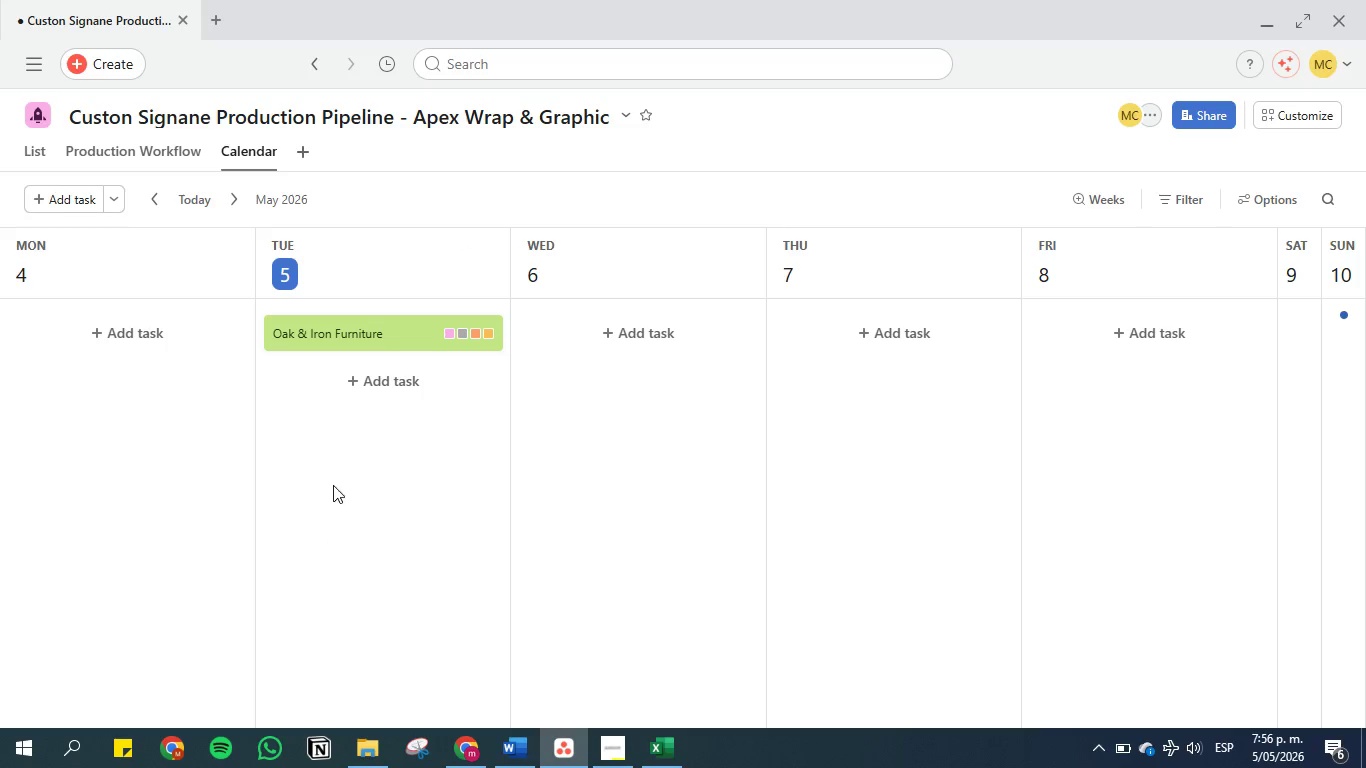 
wait(16.8)
 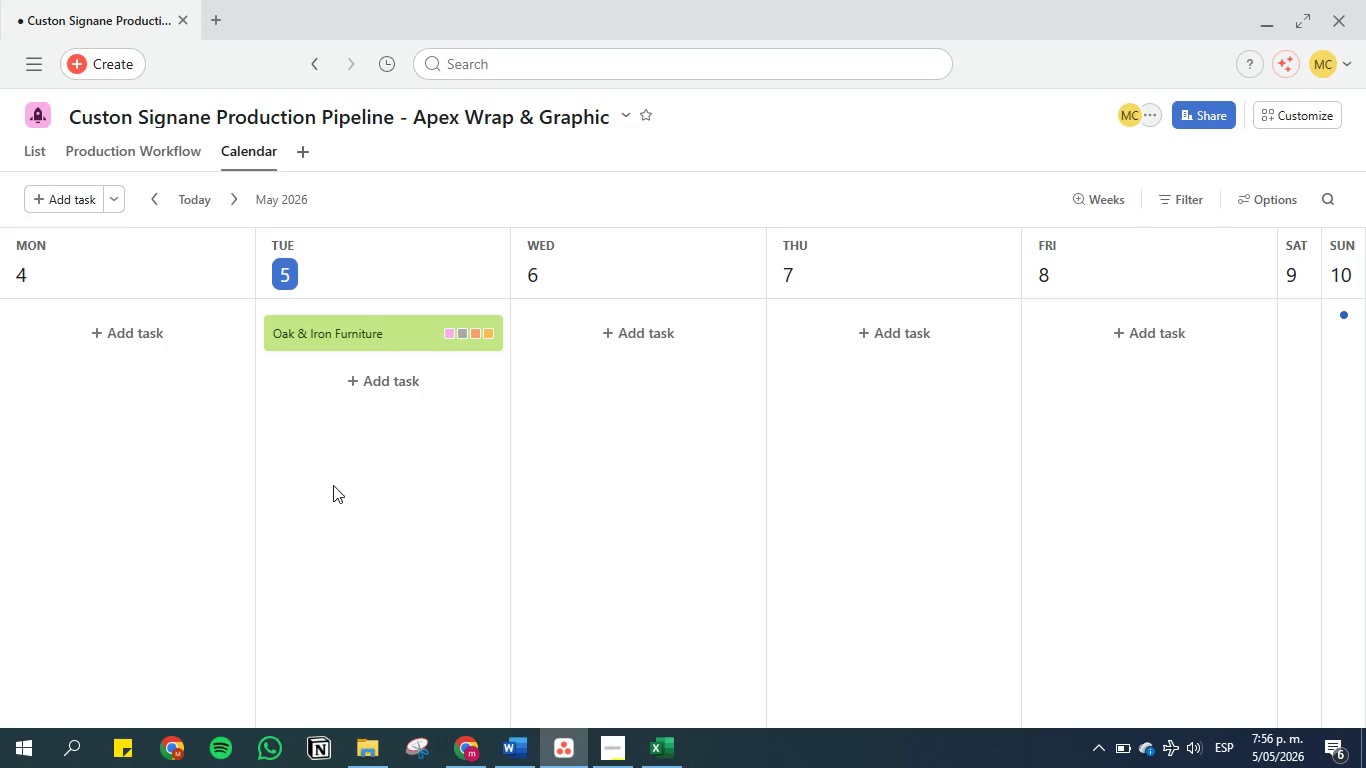 
left_click([149, 154])
 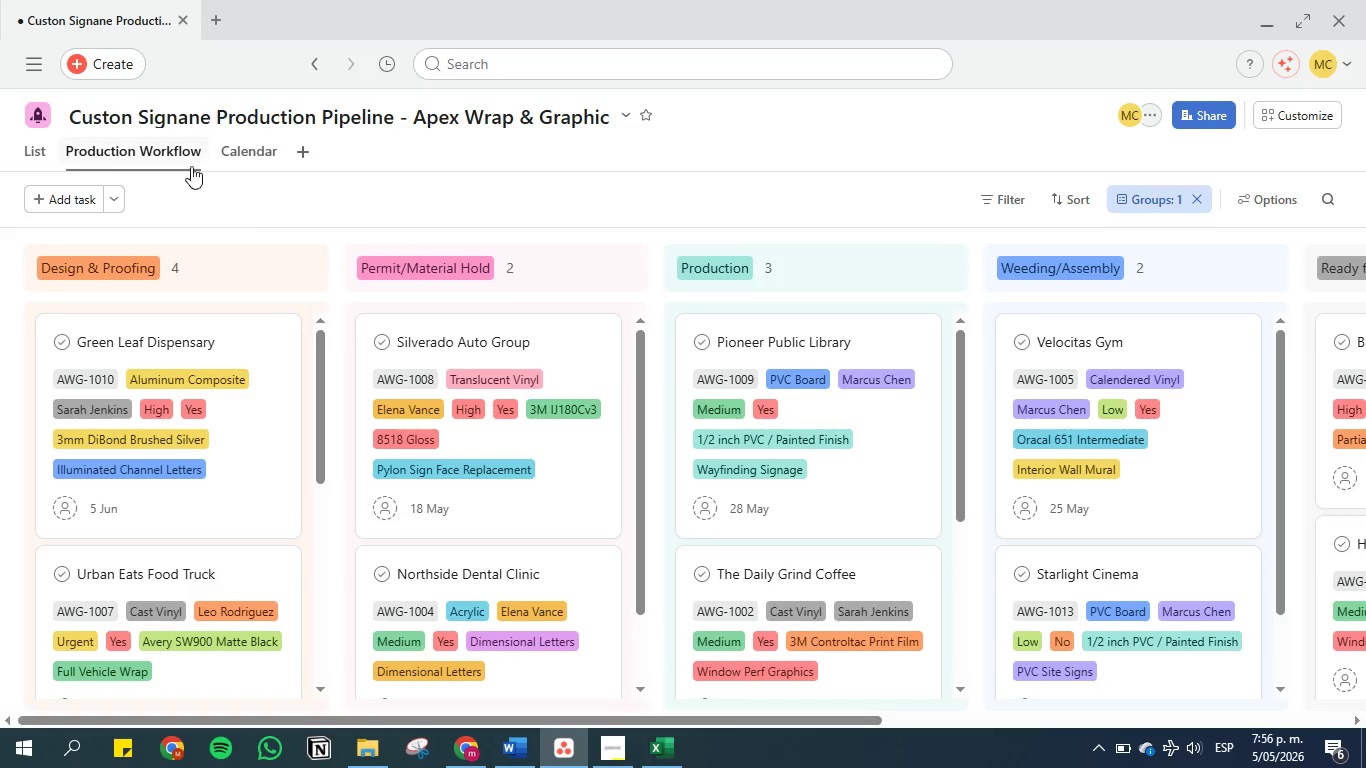 
left_click([22, 147])
 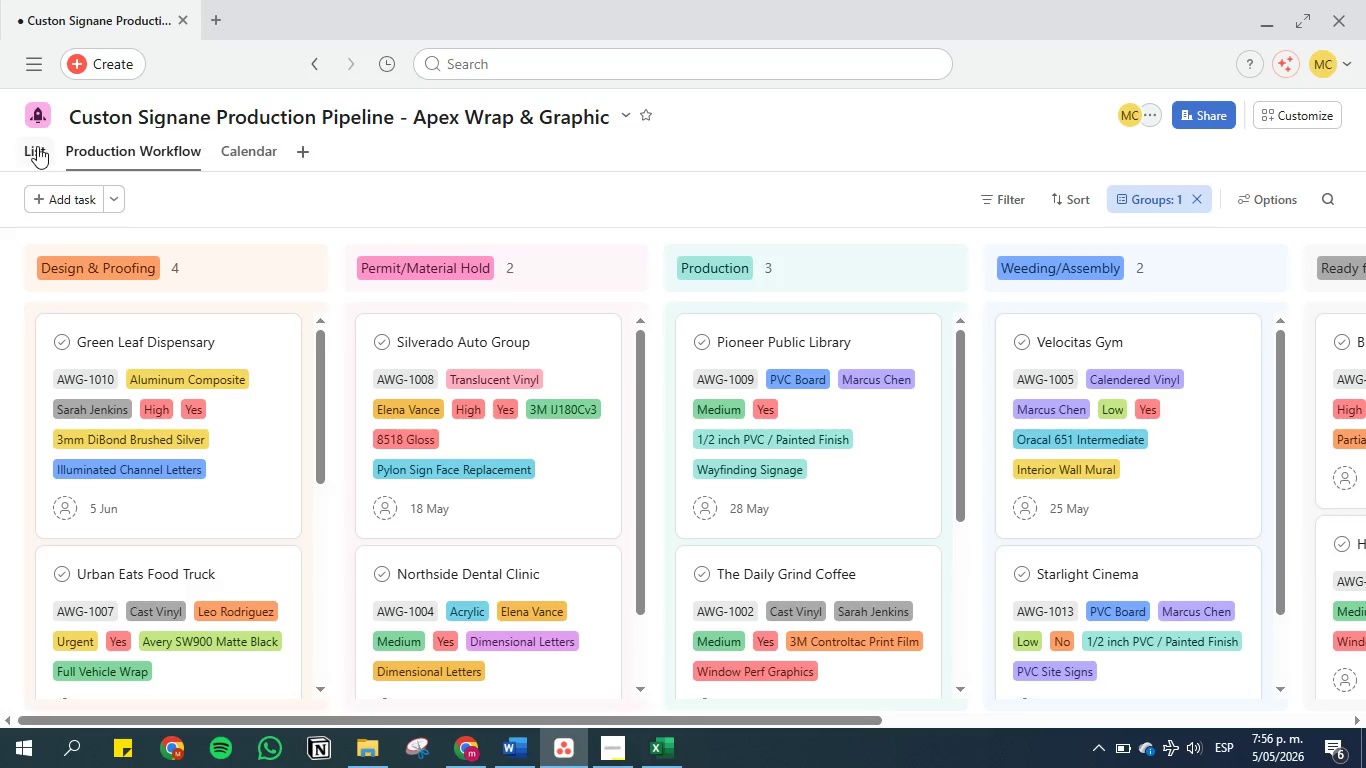 
left_click([37, 146])
 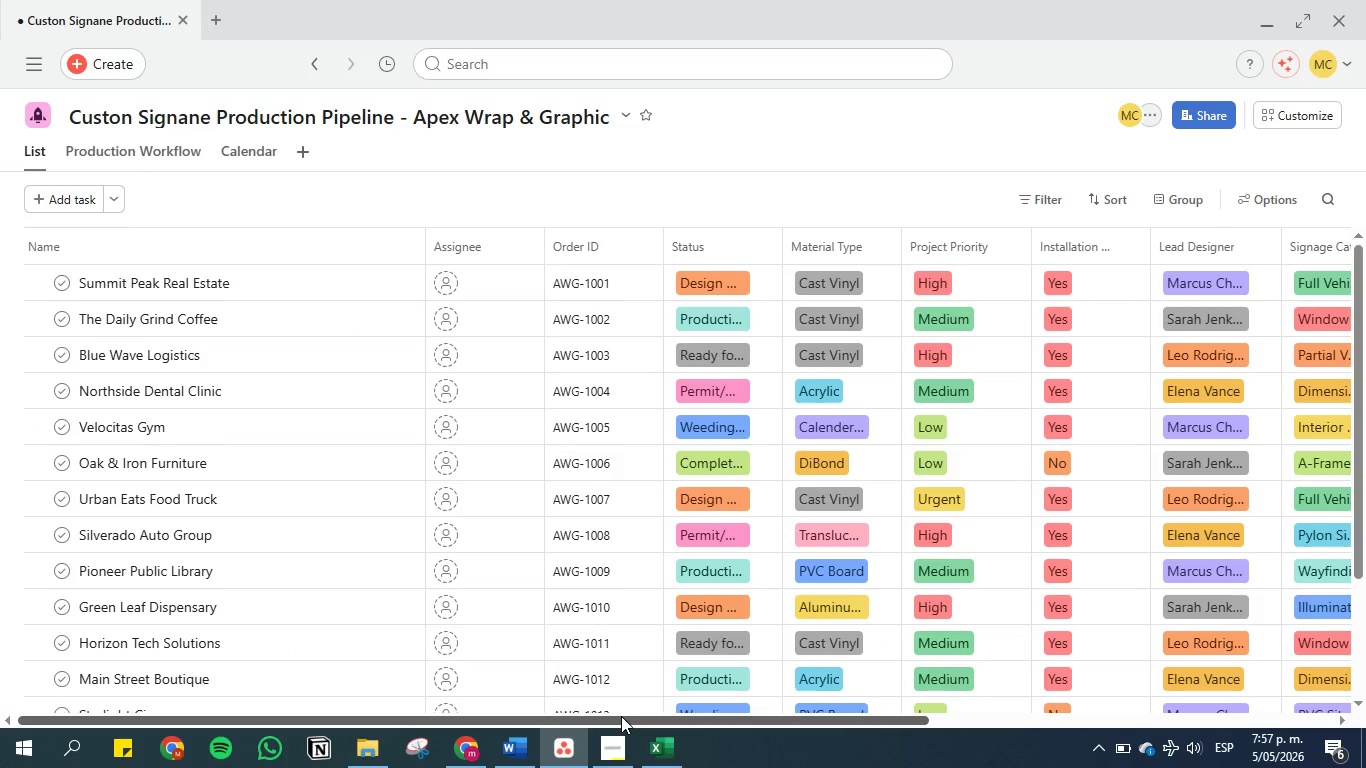 
left_click_drag(start_coordinate=[621, 716], to_coordinate=[626, 716])
 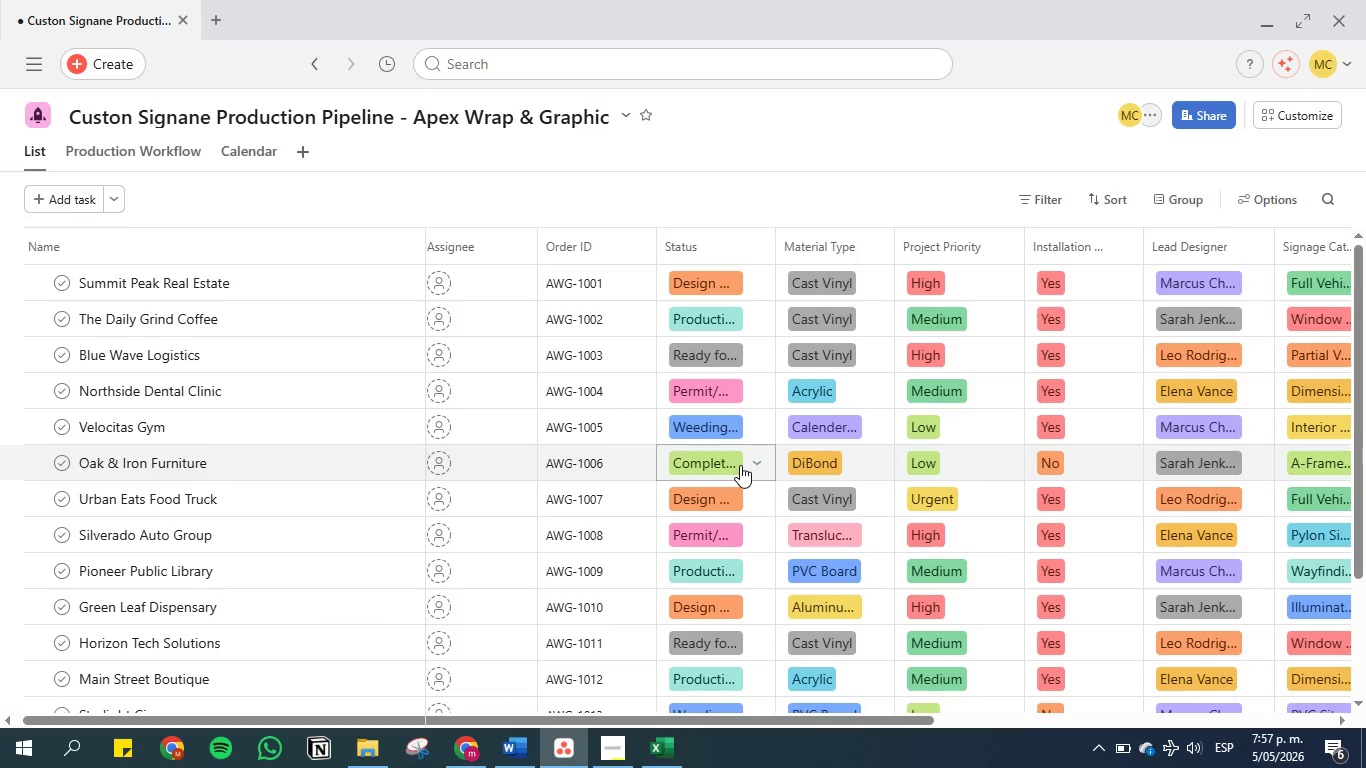 
scroll: coordinate [704, 517], scroll_direction: down, amount: 2.0
 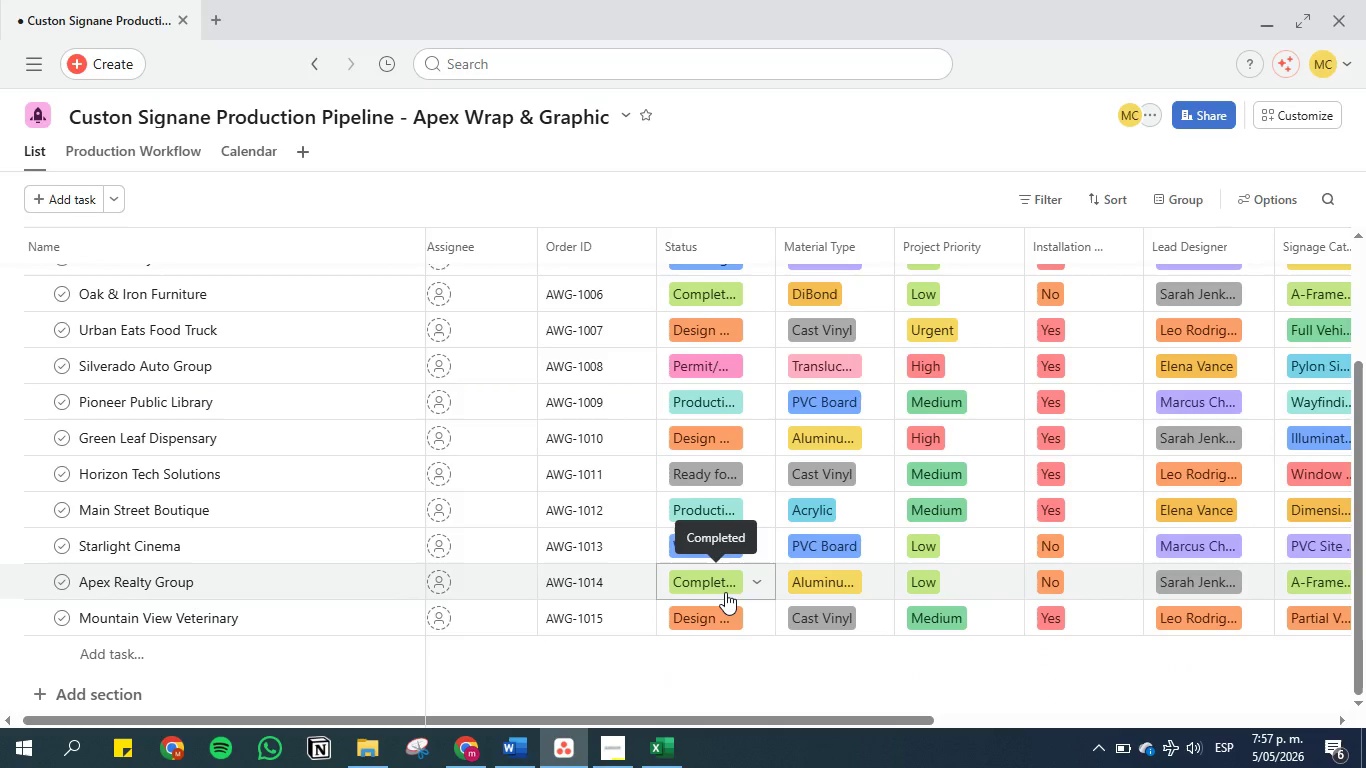 
scroll: coordinate [725, 594], scroll_direction: up, amount: 1.0
 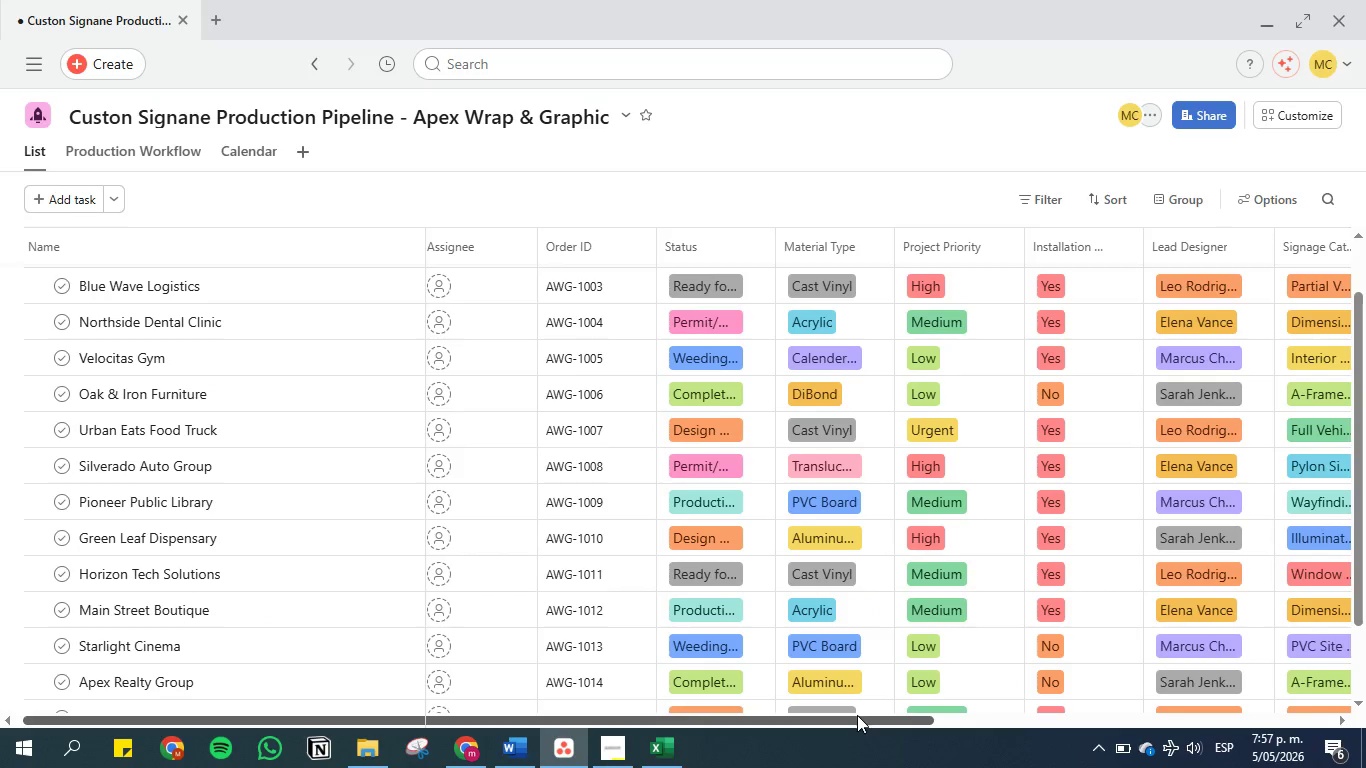 
left_click_drag(start_coordinate=[858, 717], to_coordinate=[814, 689])
 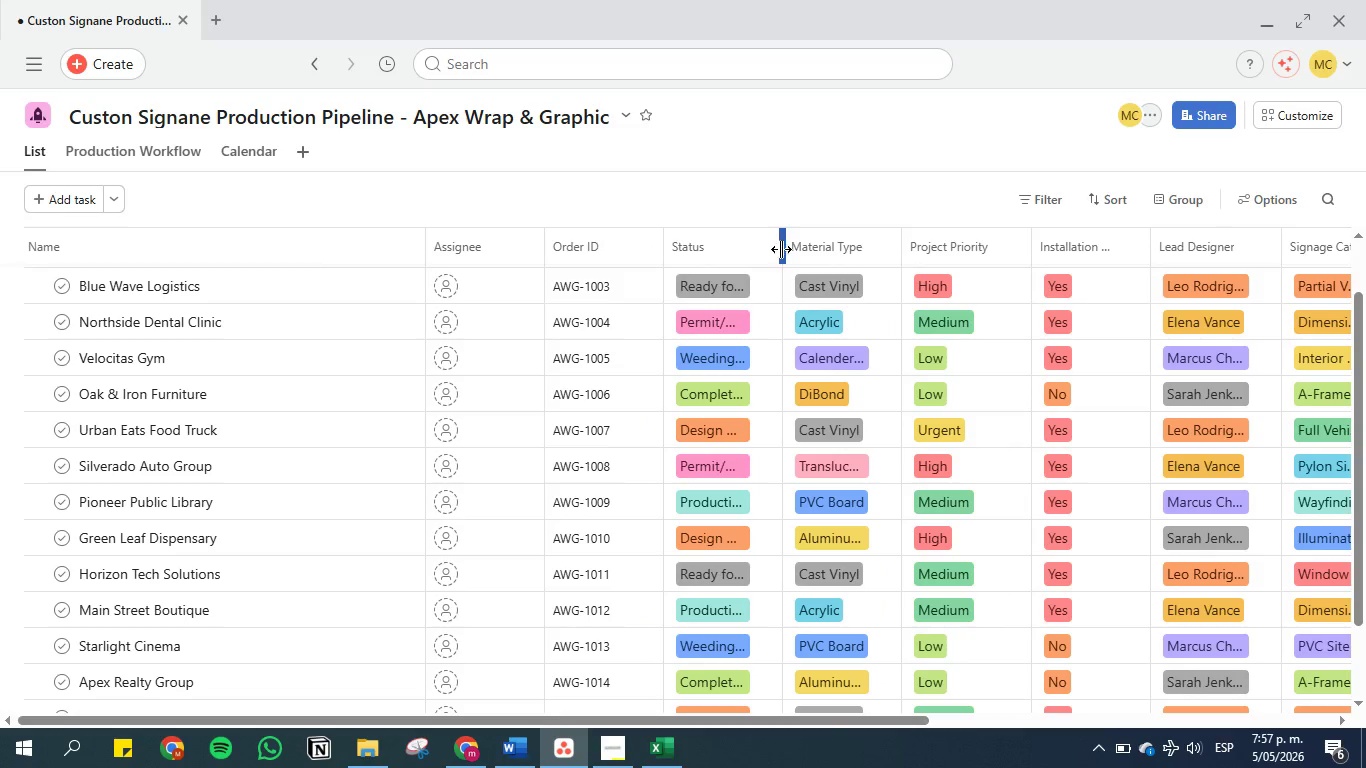 
left_click_drag(start_coordinate=[781, 247], to_coordinate=[840, 248])
 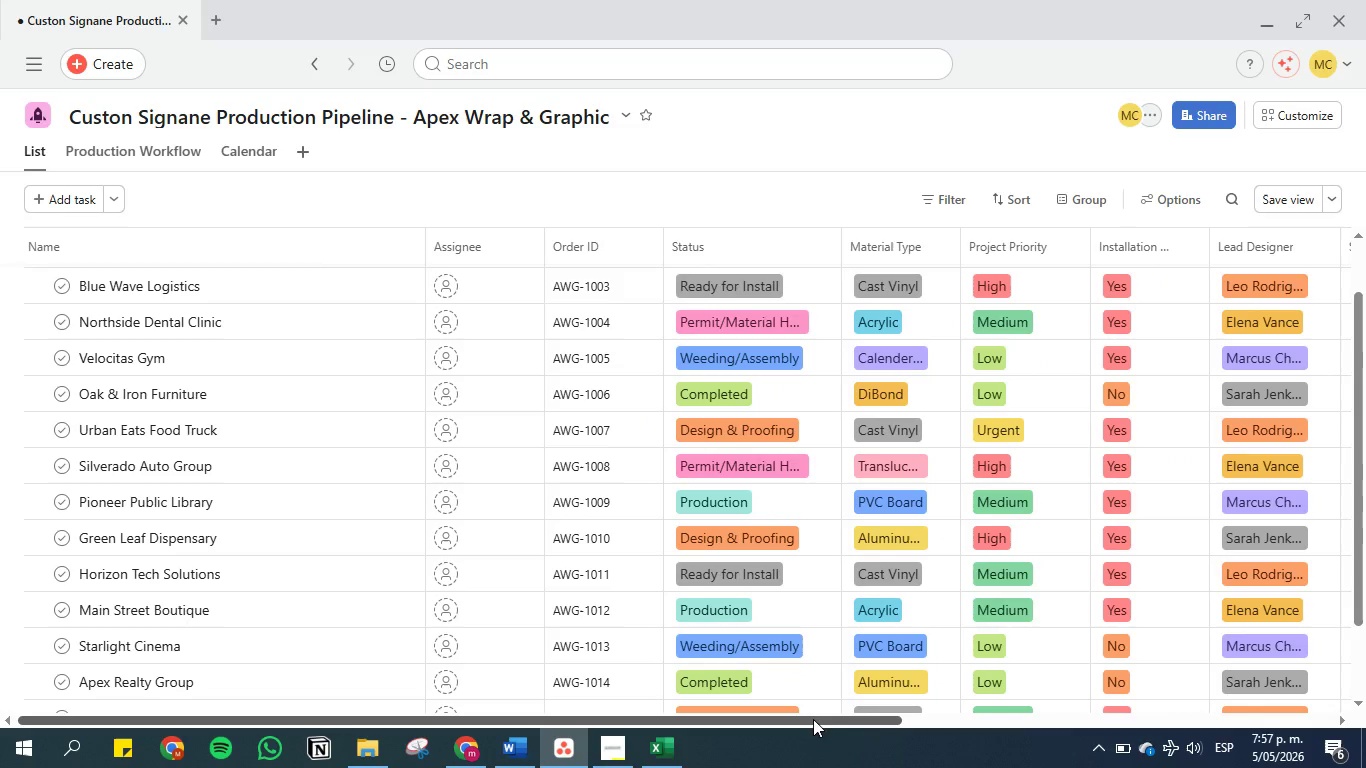 
left_click_drag(start_coordinate=[813, 717], to_coordinate=[1173, 712])
 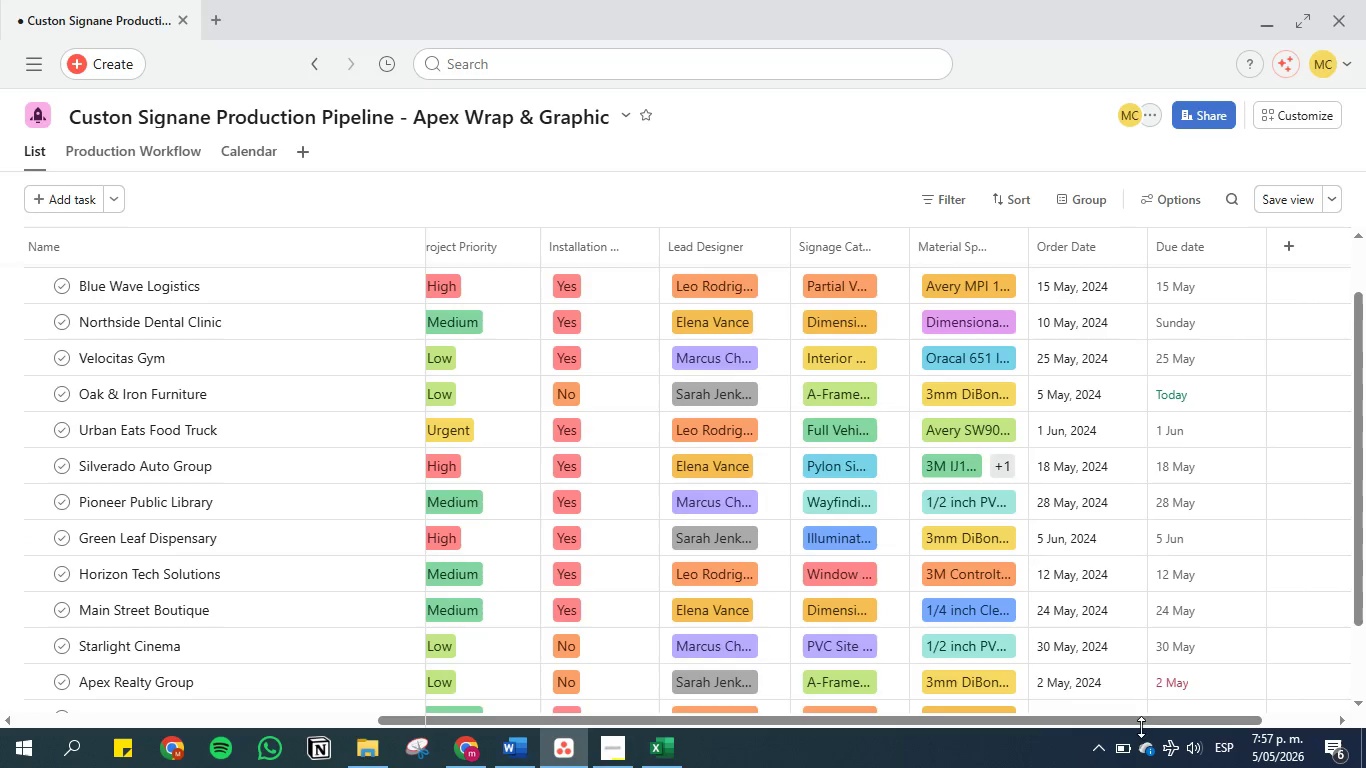 
left_click_drag(start_coordinate=[1137, 716], to_coordinate=[1149, 713])
 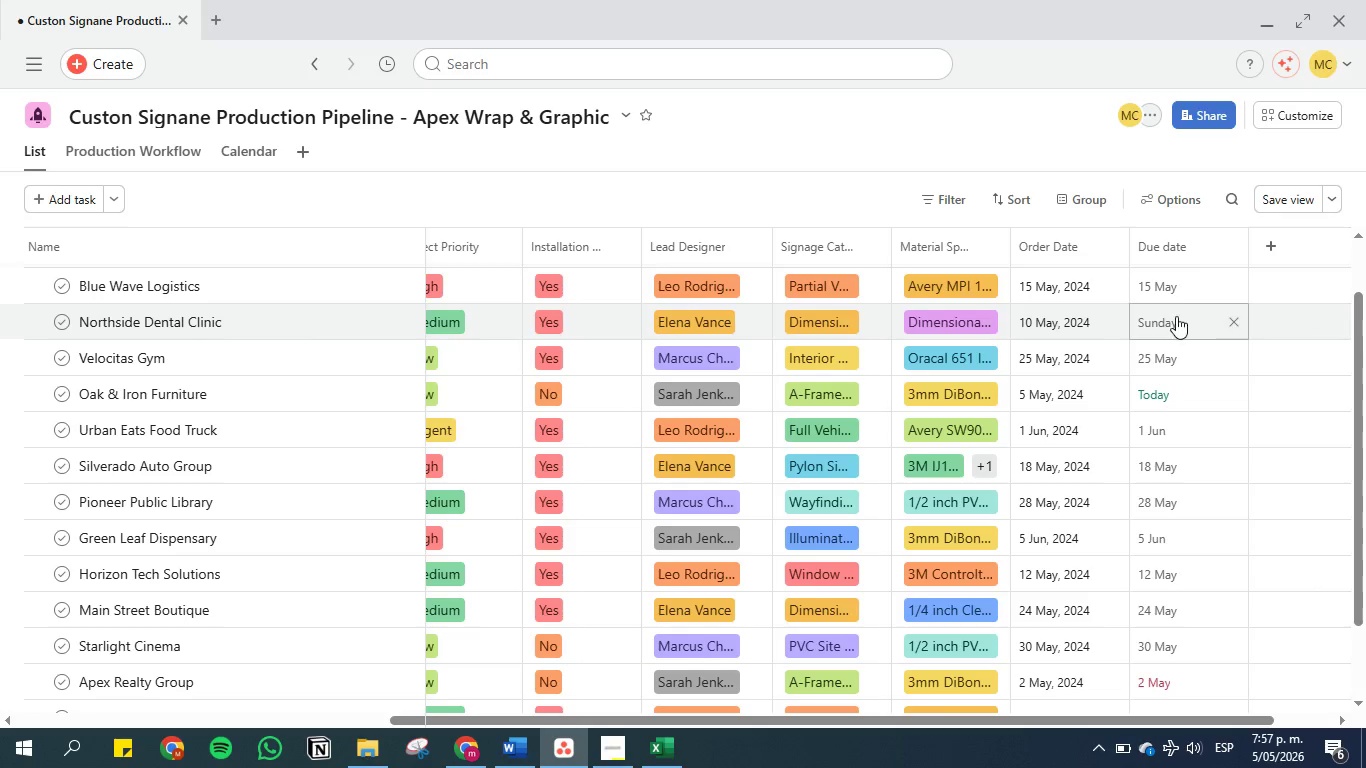 
left_click([1192, 317])
 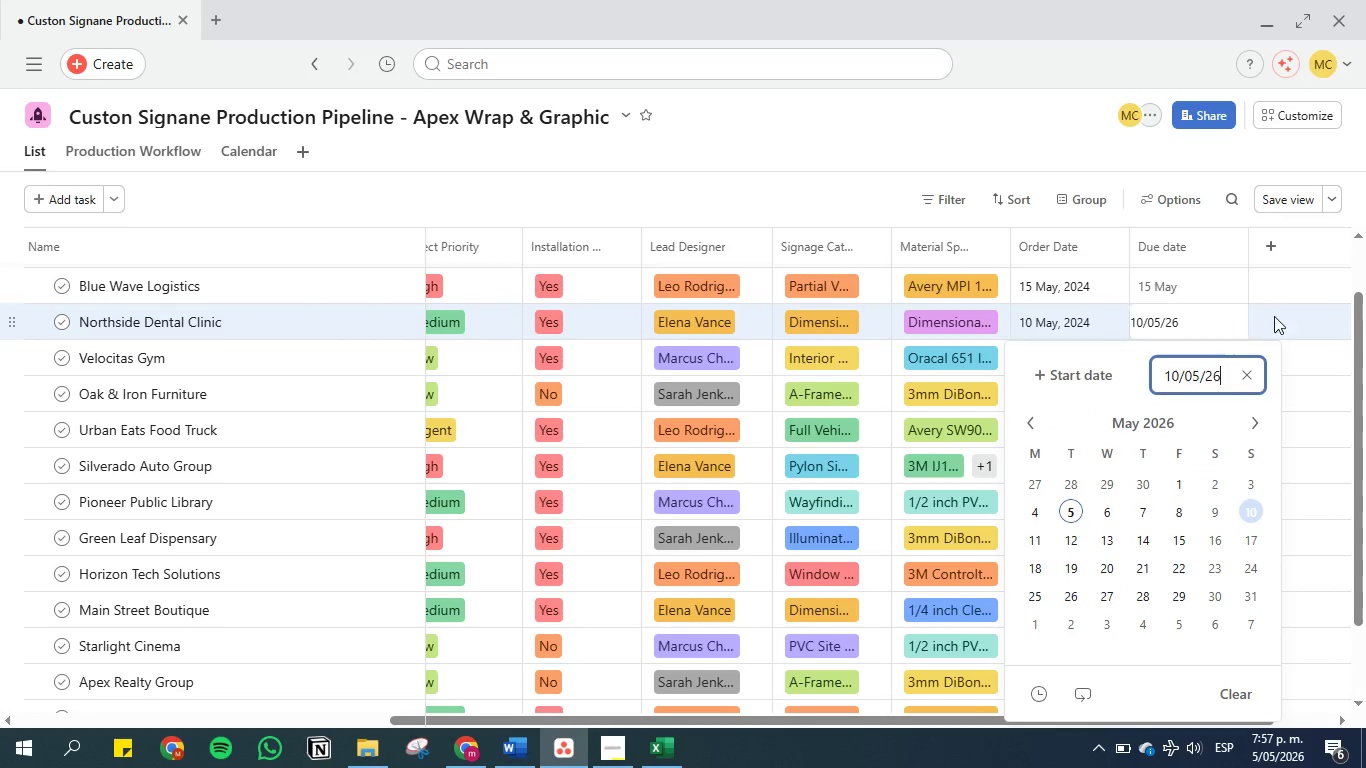 
left_click([1332, 314])
 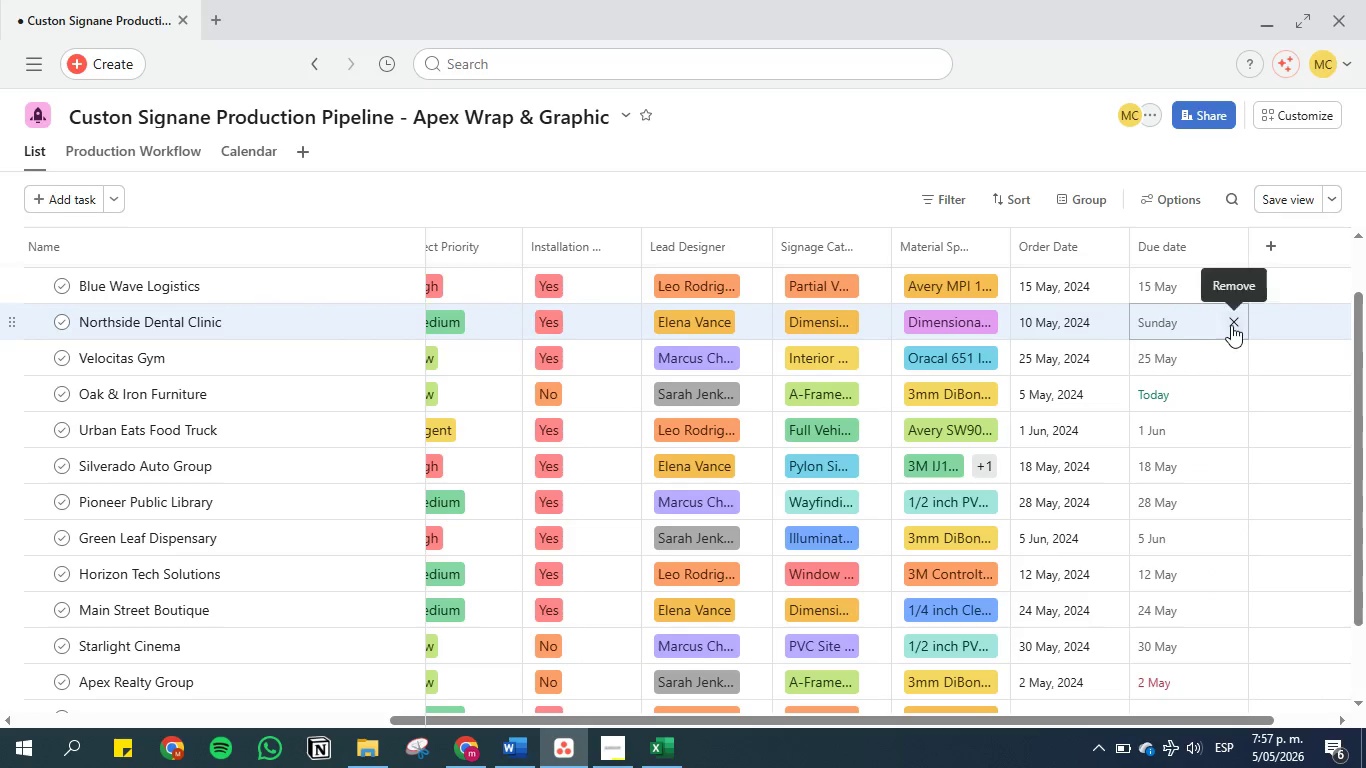 
left_click([1235, 324])
 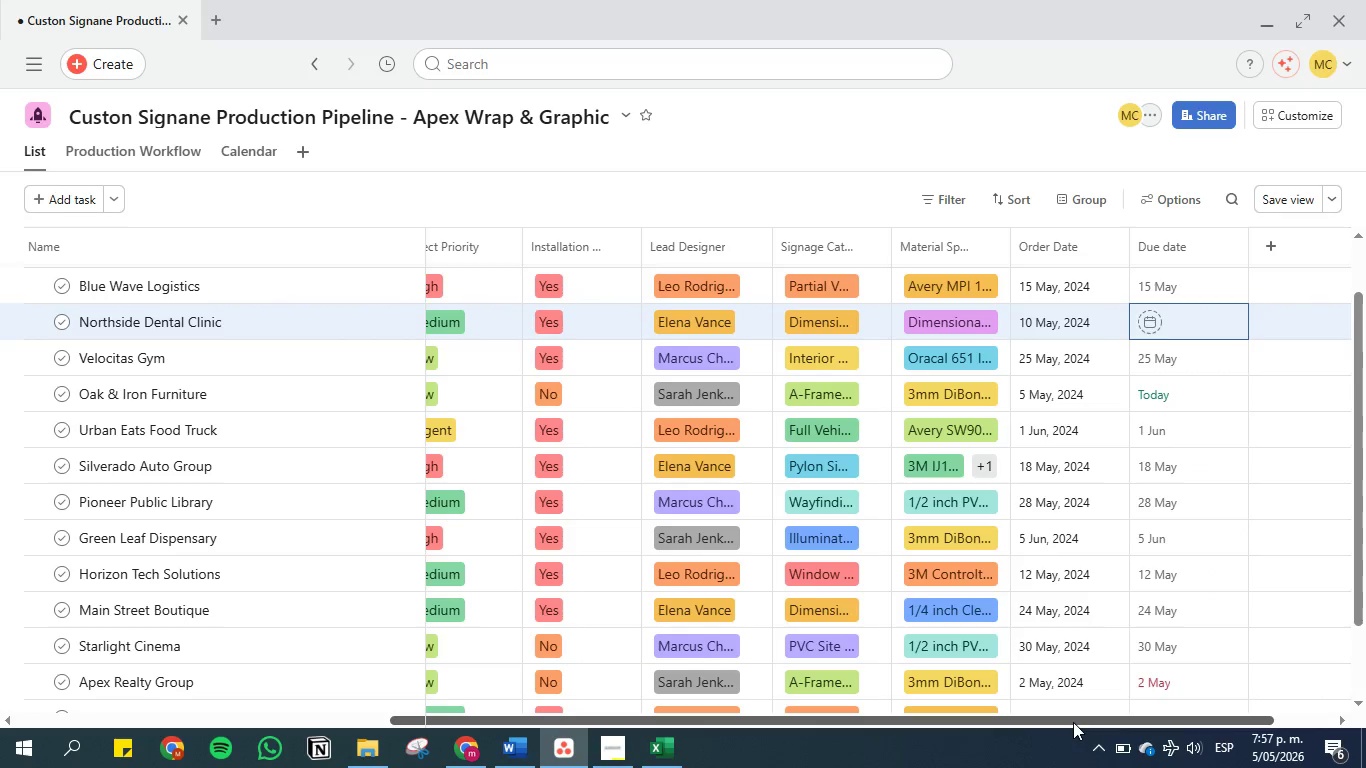 
left_click_drag(start_coordinate=[1072, 721], to_coordinate=[1101, 716])
 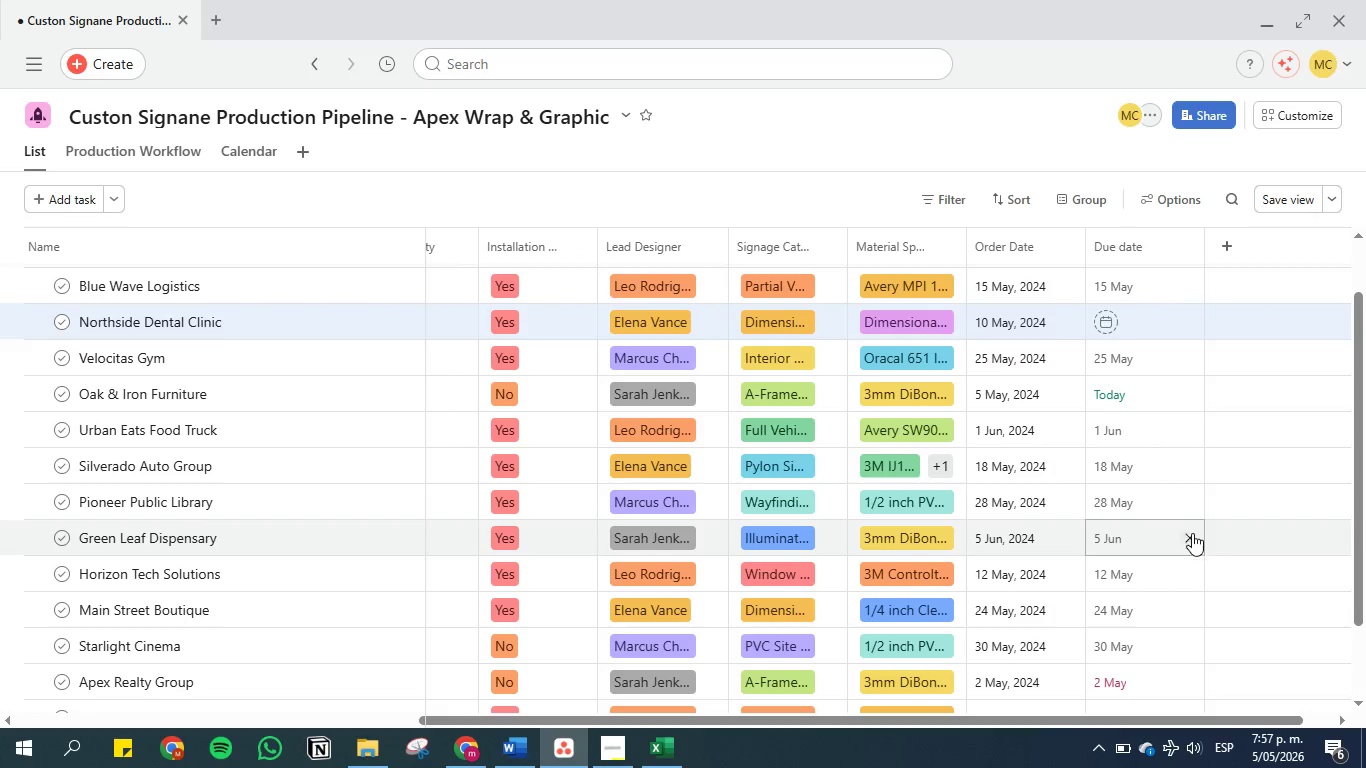 
left_click([1192, 538])
 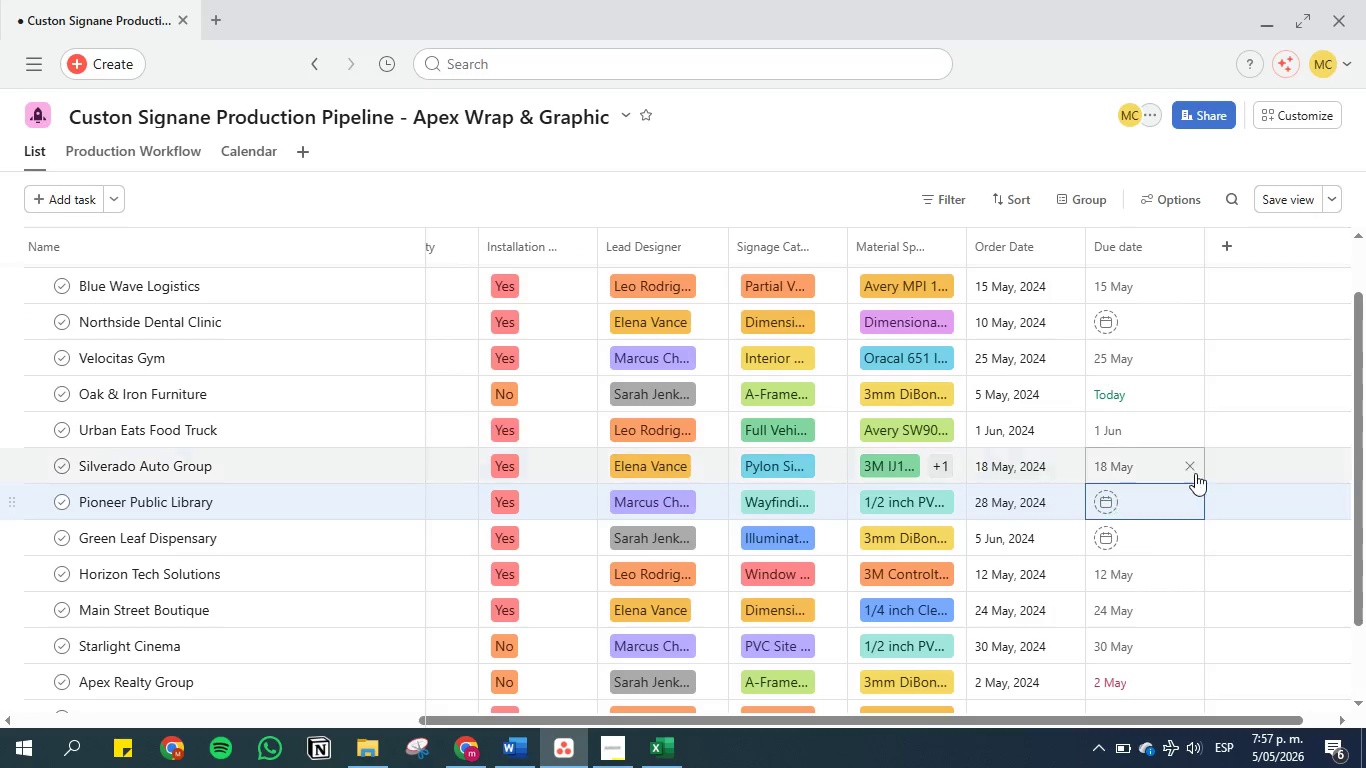 
left_click([1195, 471])
 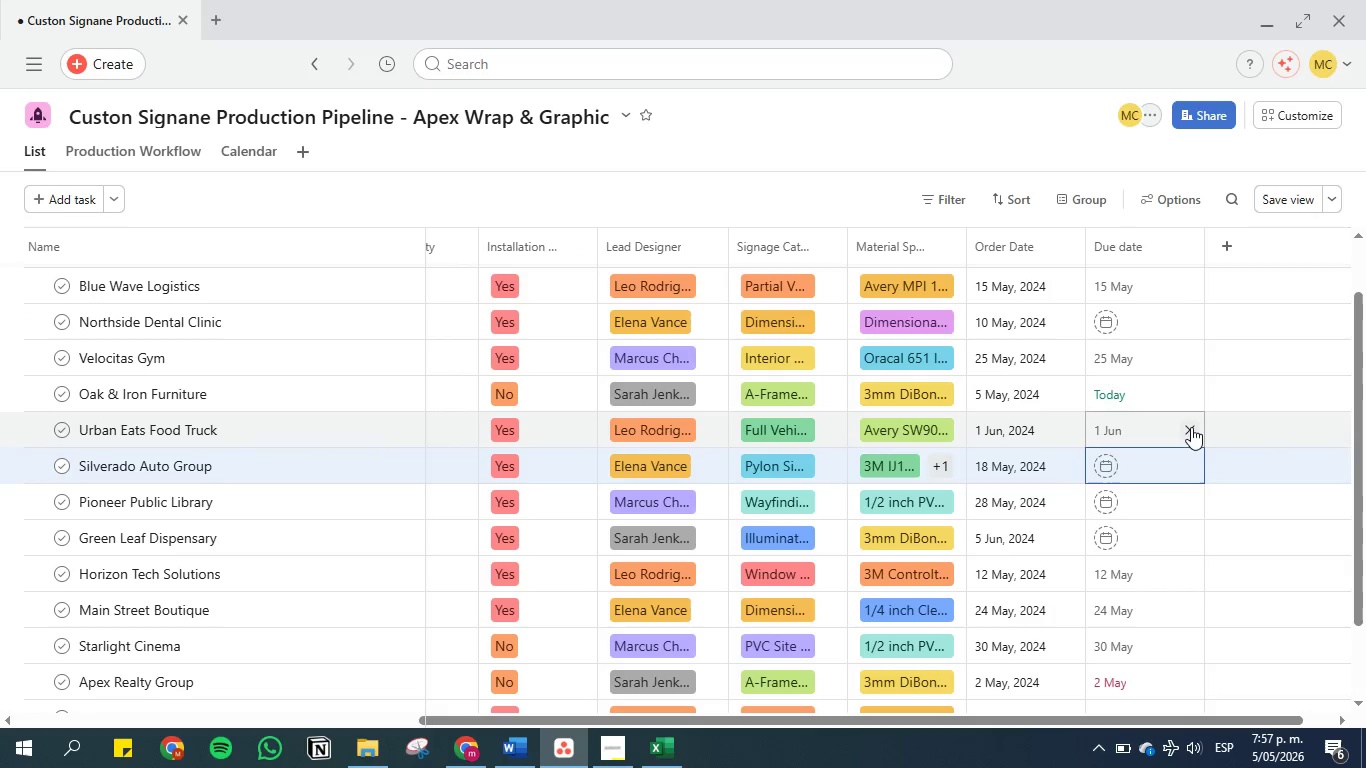 
left_click([1191, 426])
 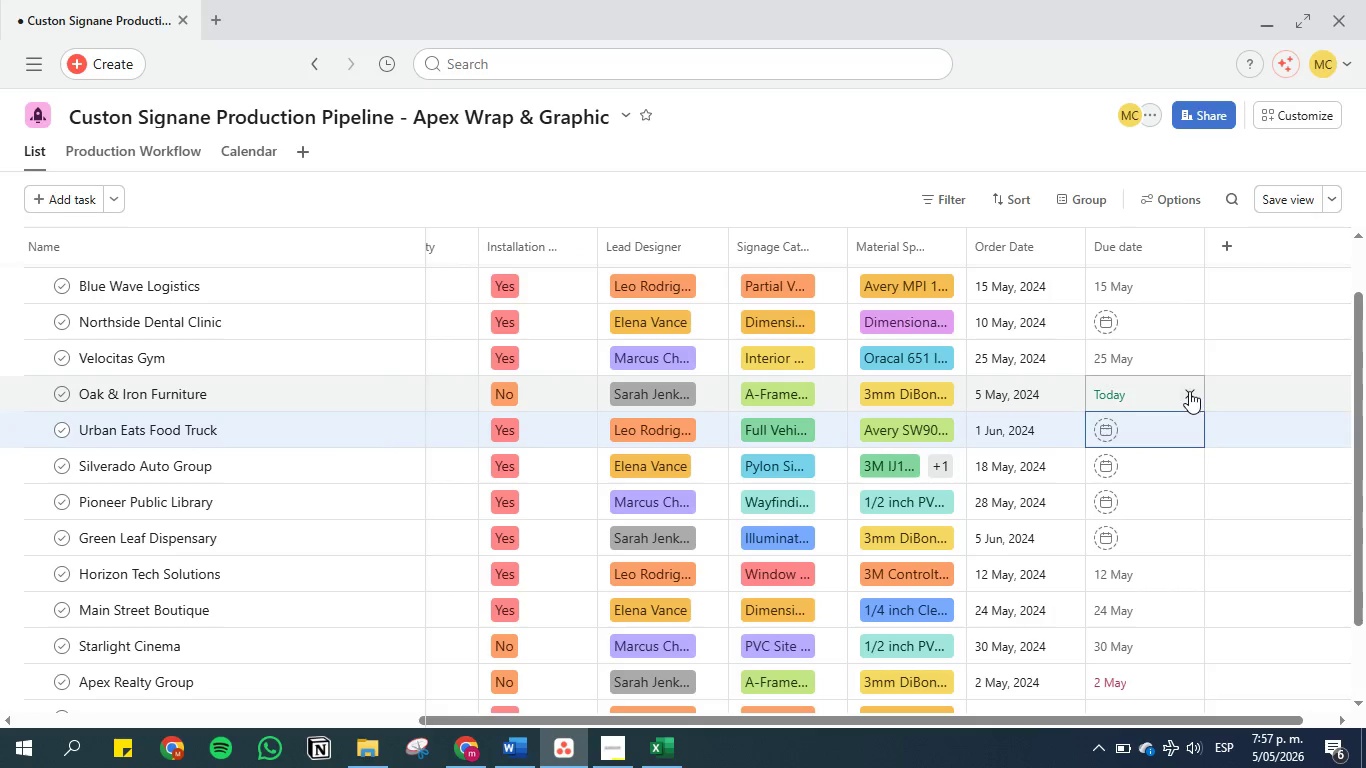 
left_click([1189, 390])
 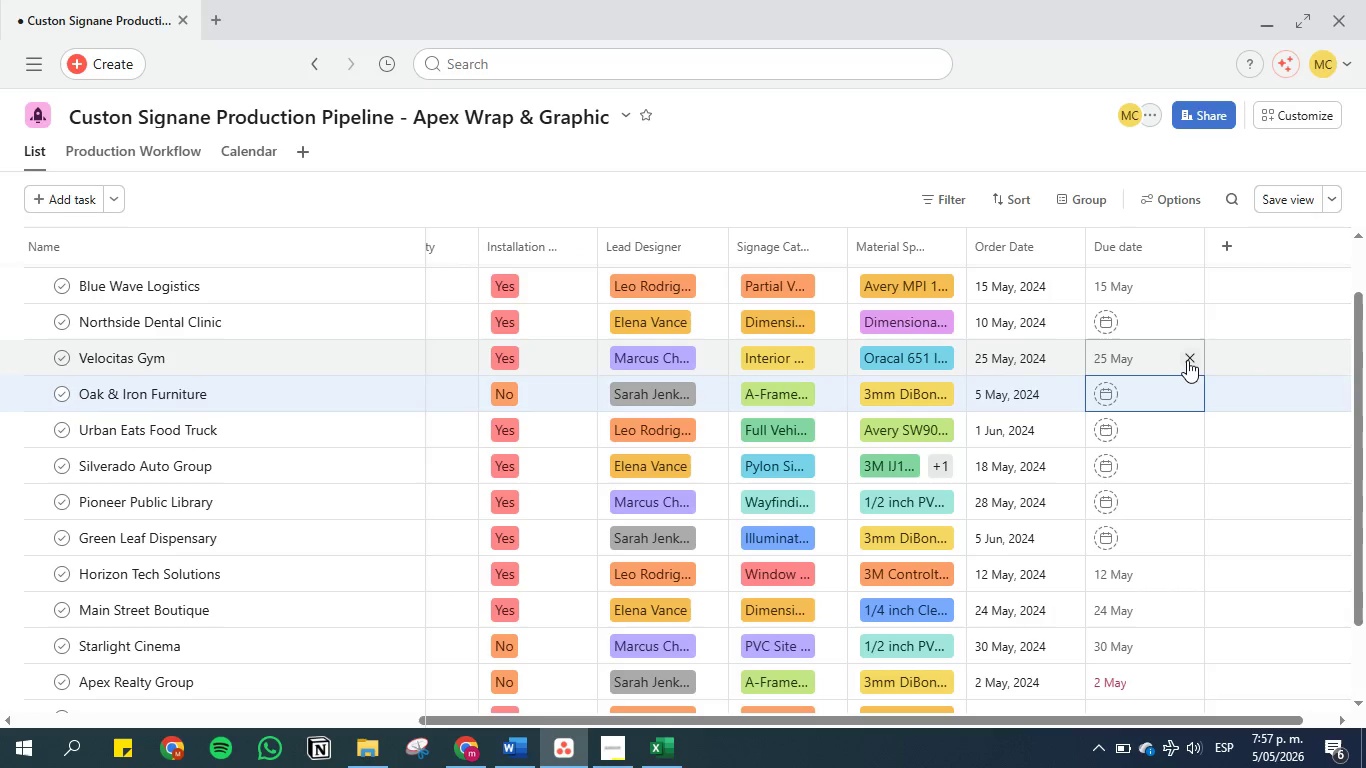 
left_click([1187, 360])
 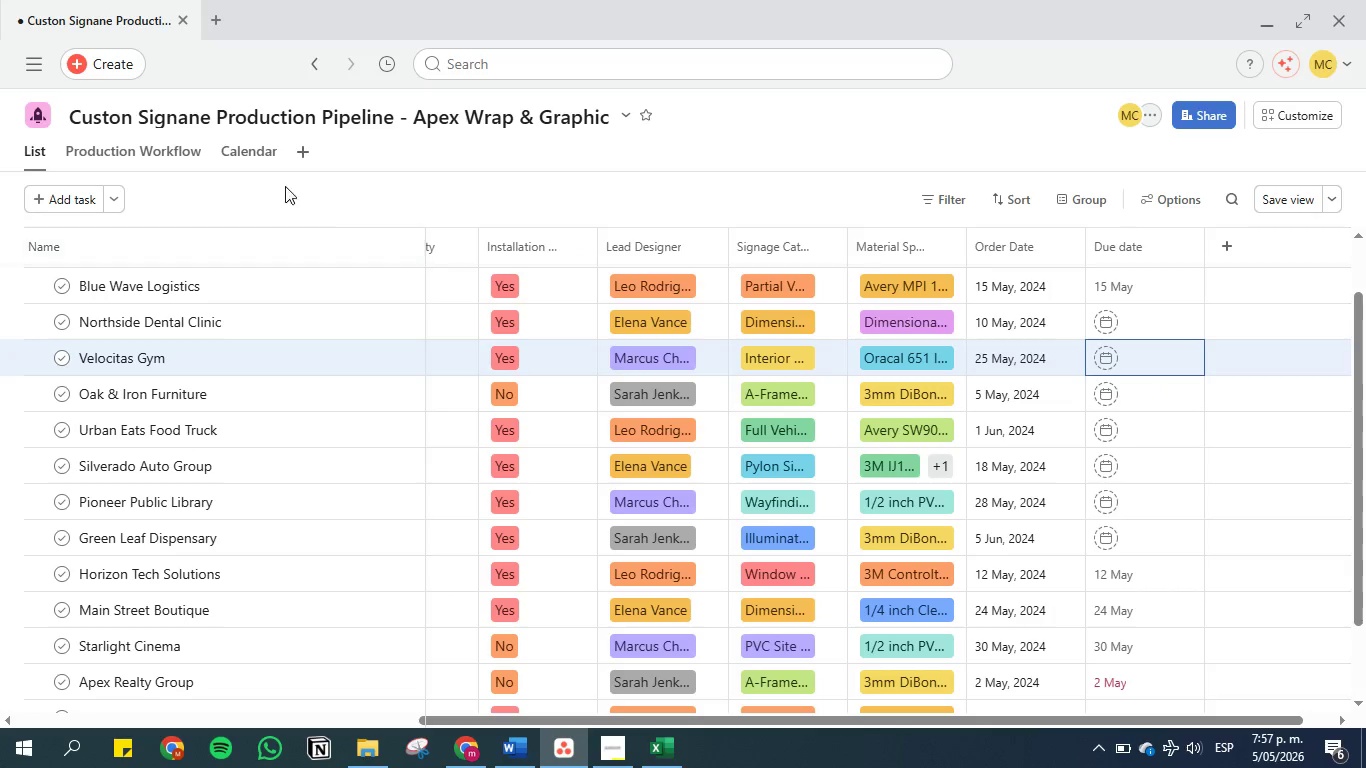 
left_click([251, 145])
 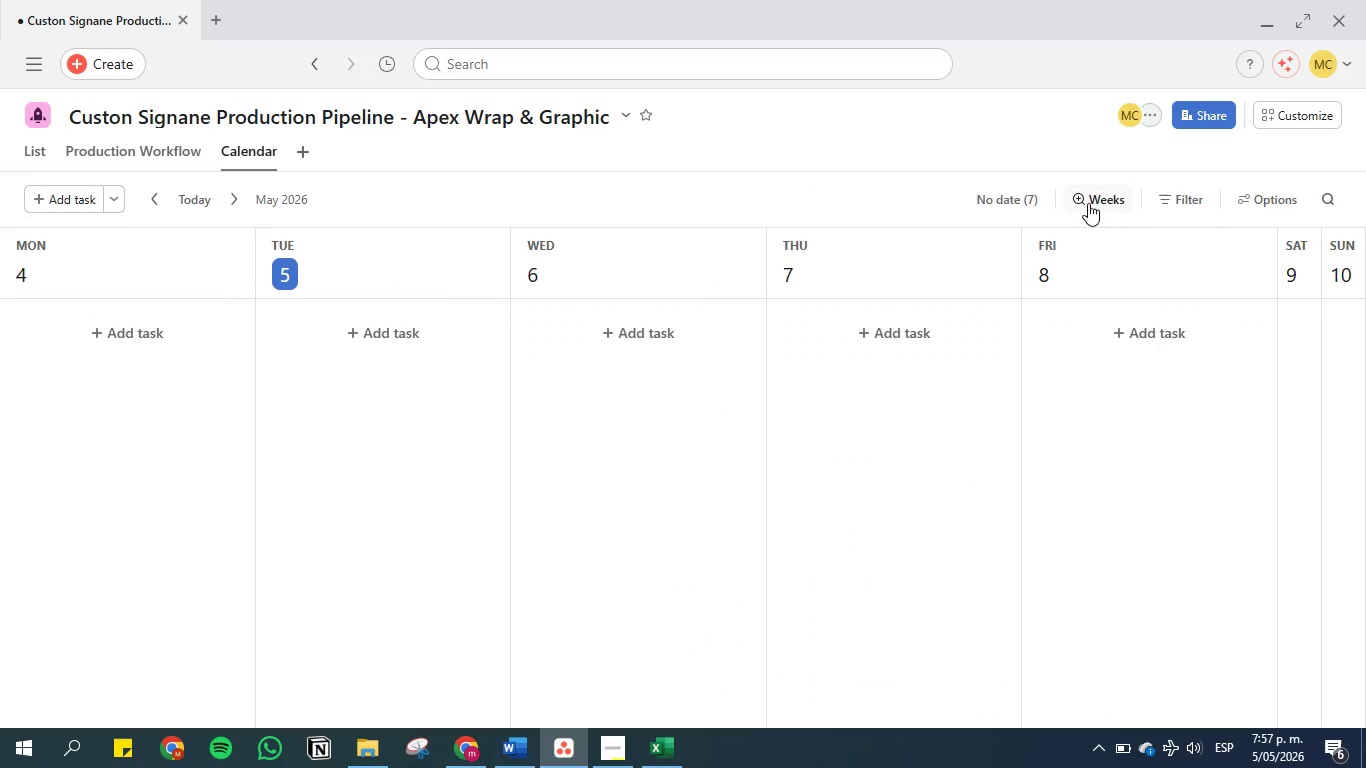 
left_click([1191, 200])
 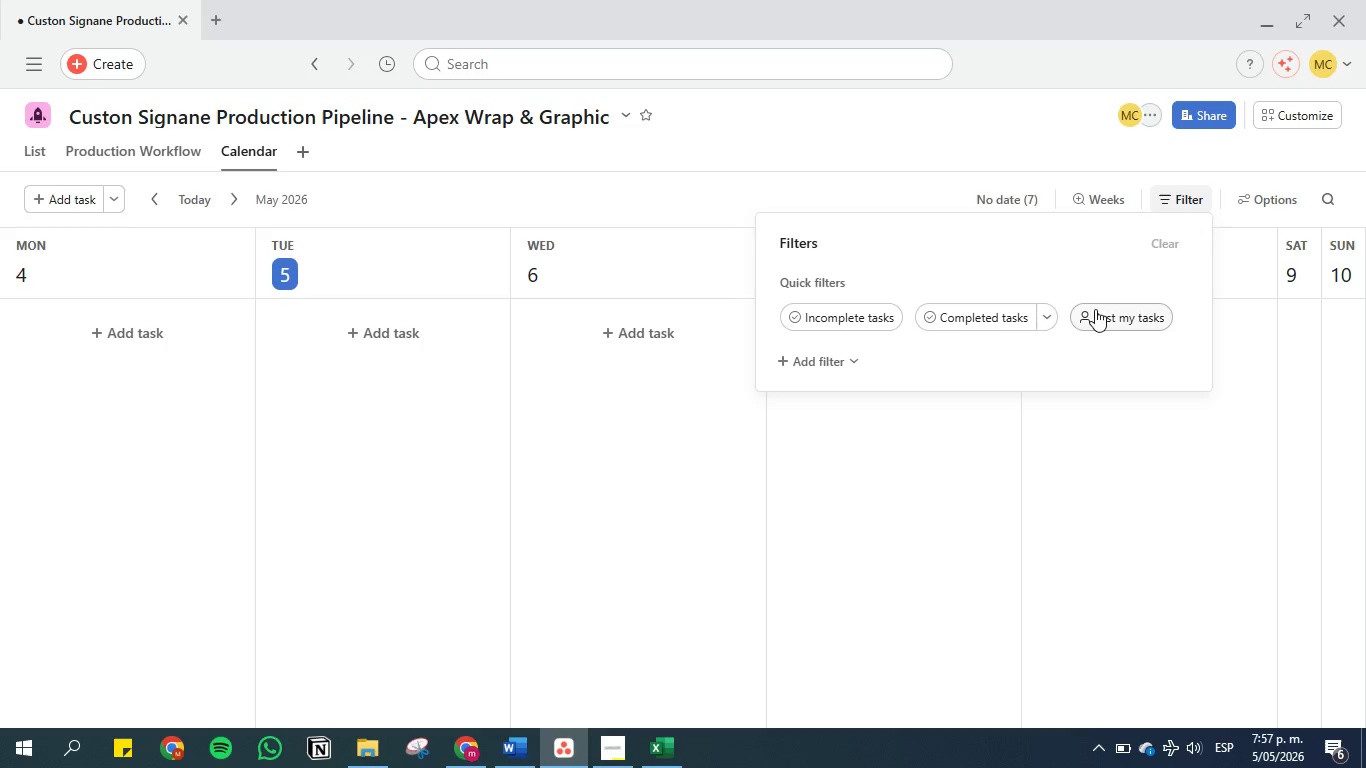 
left_click([811, 366])
 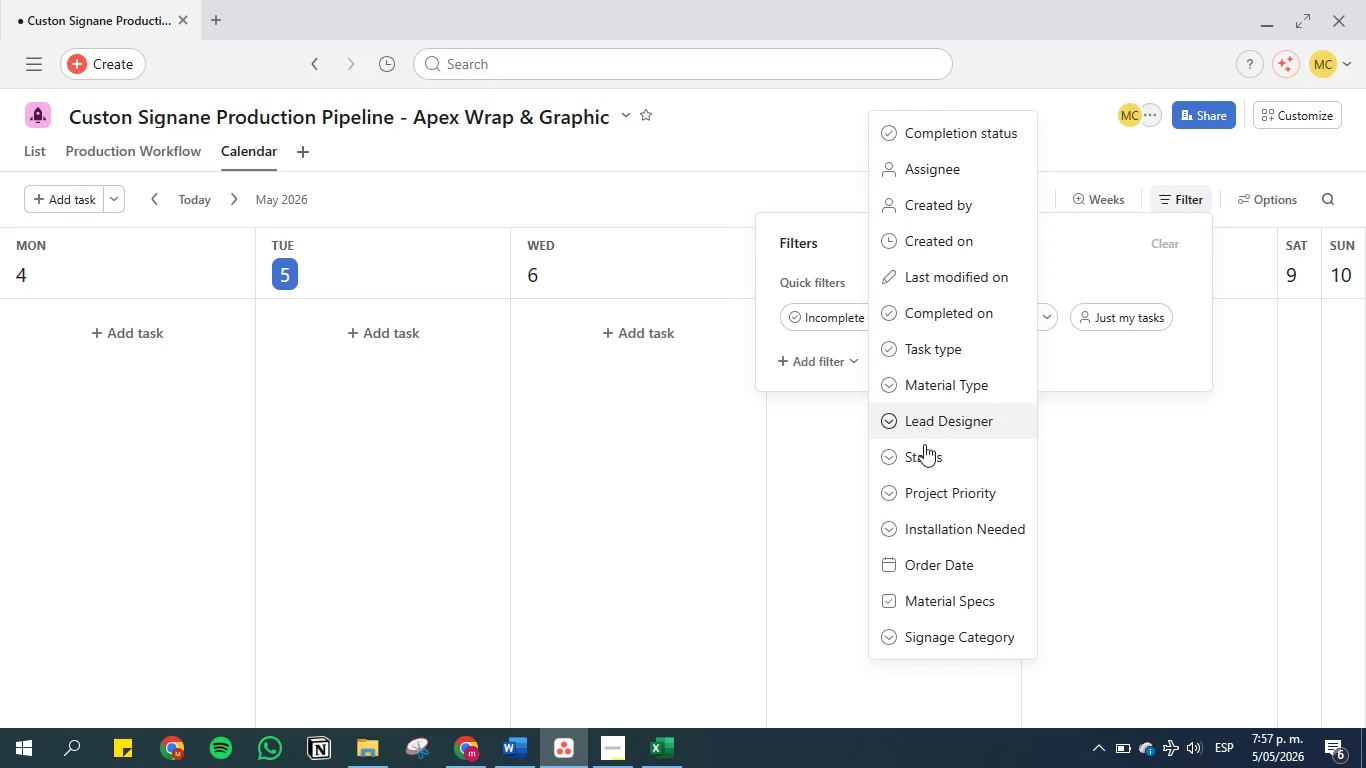 
left_click([928, 462])
 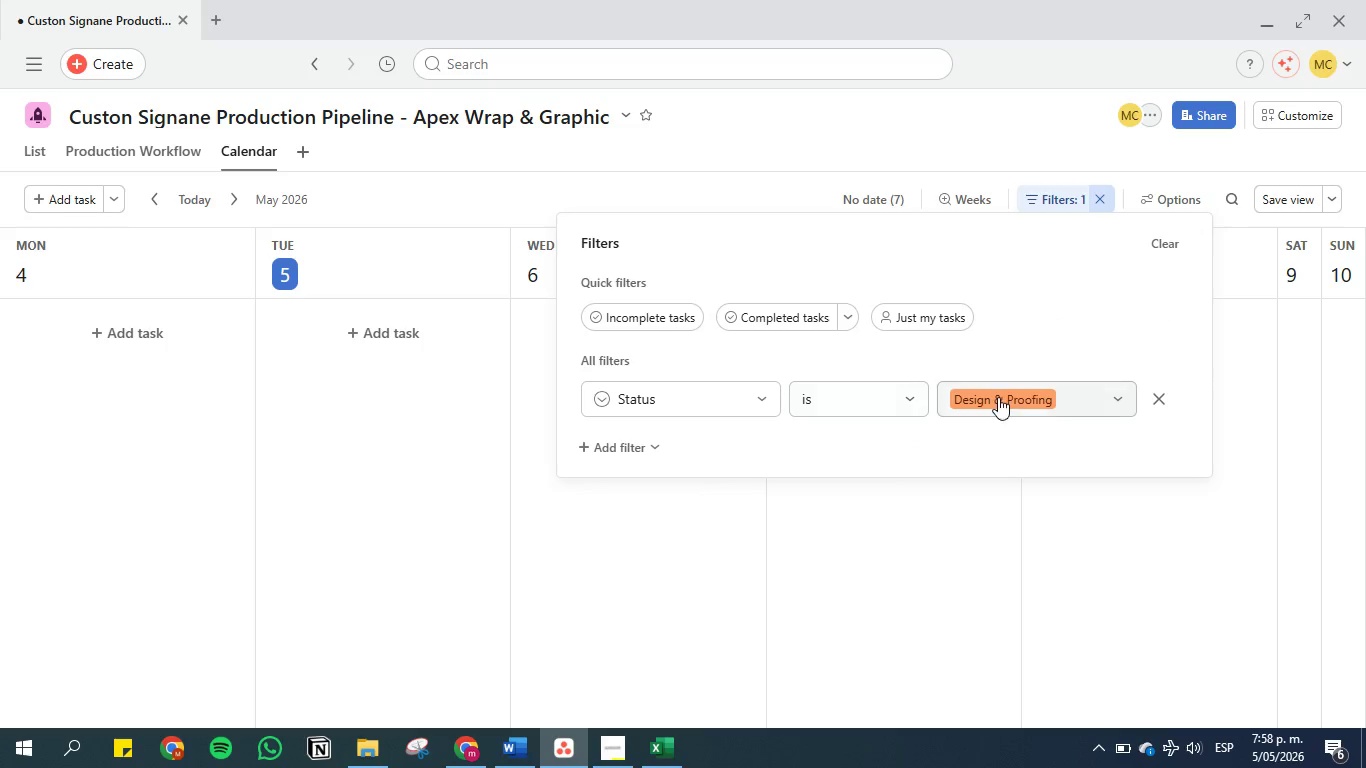 
left_click([1063, 398])
 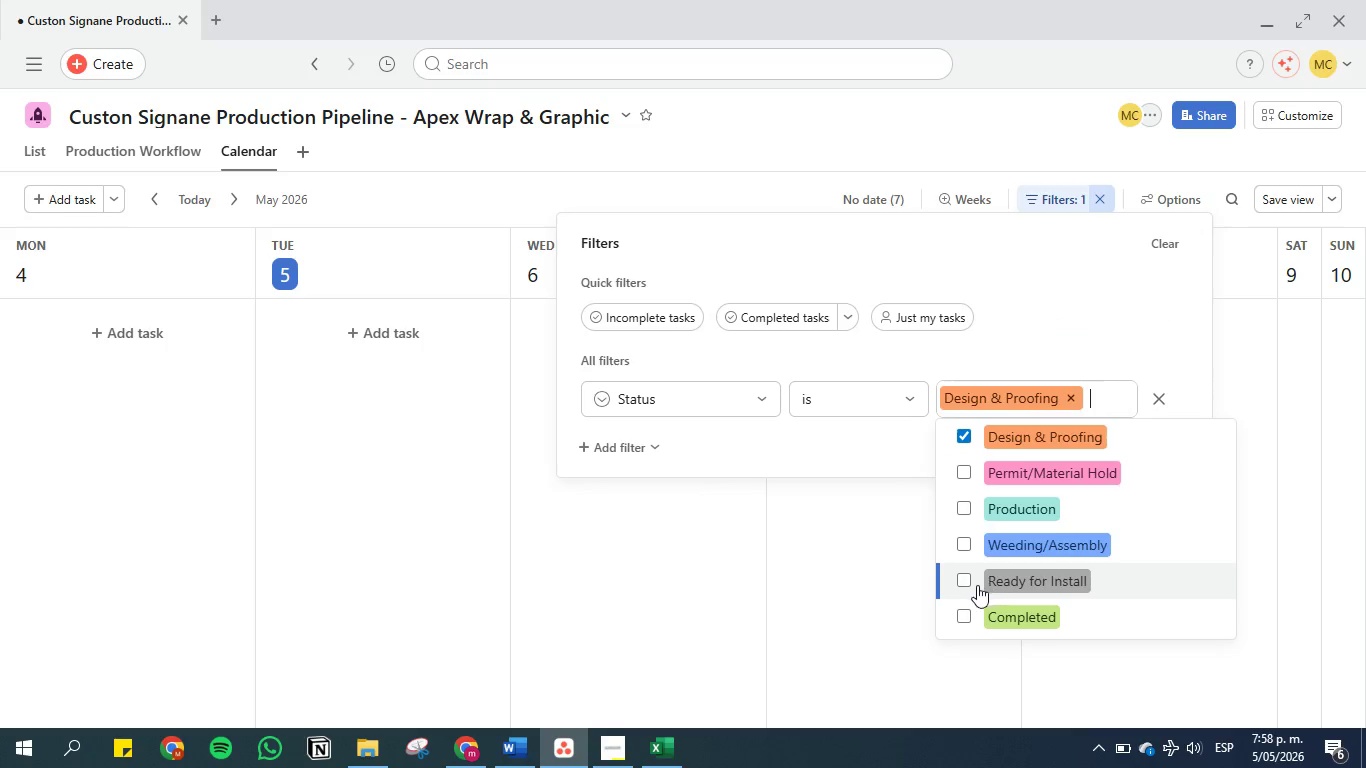 
left_click([959, 578])
 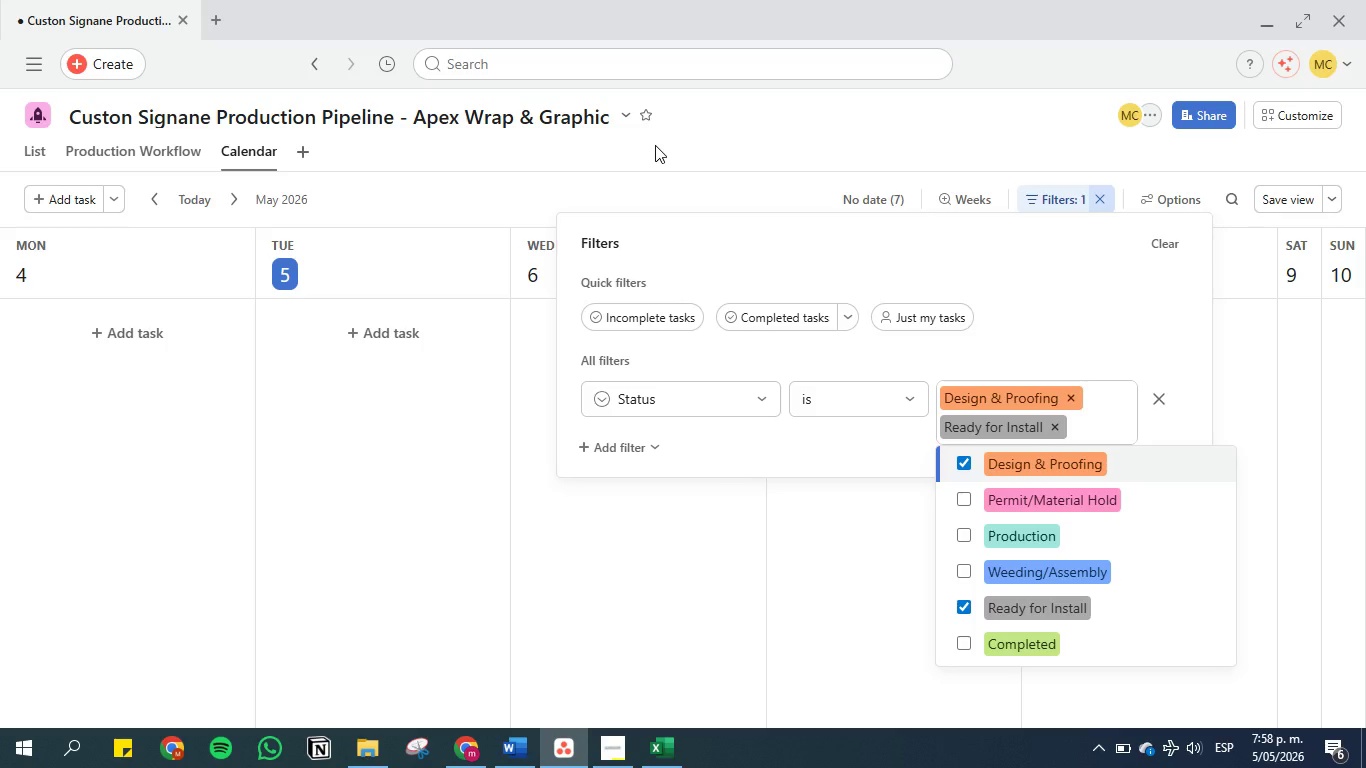 
wait(5.34)
 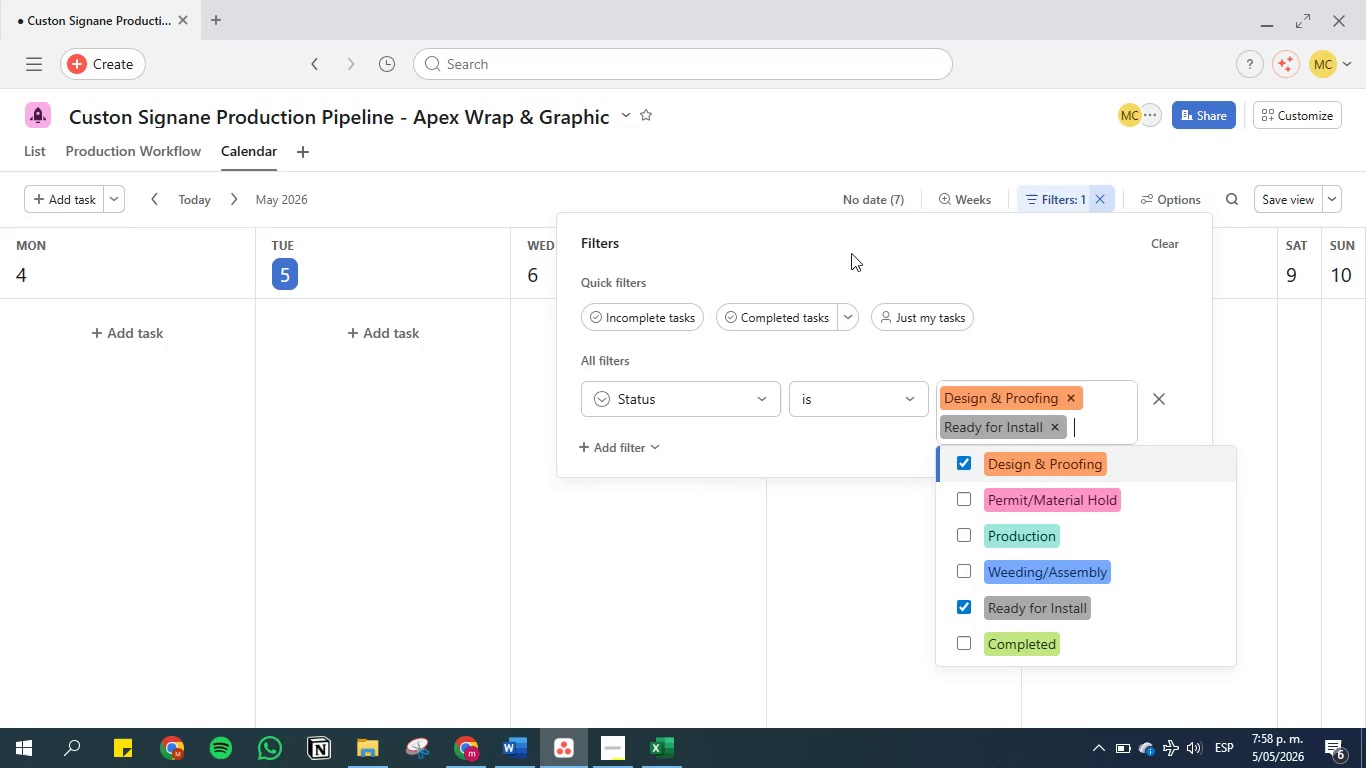 
left_click([1072, 397])
 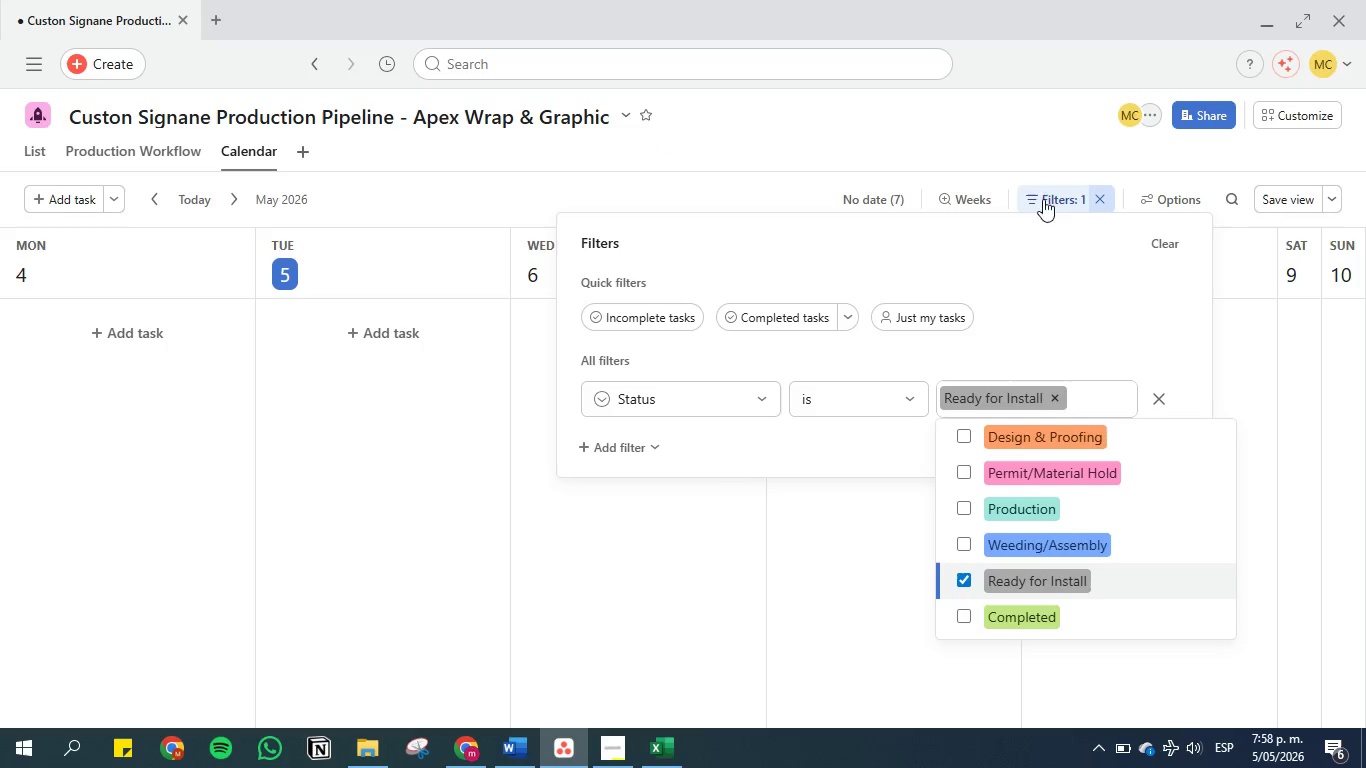 
left_click([703, 145])
 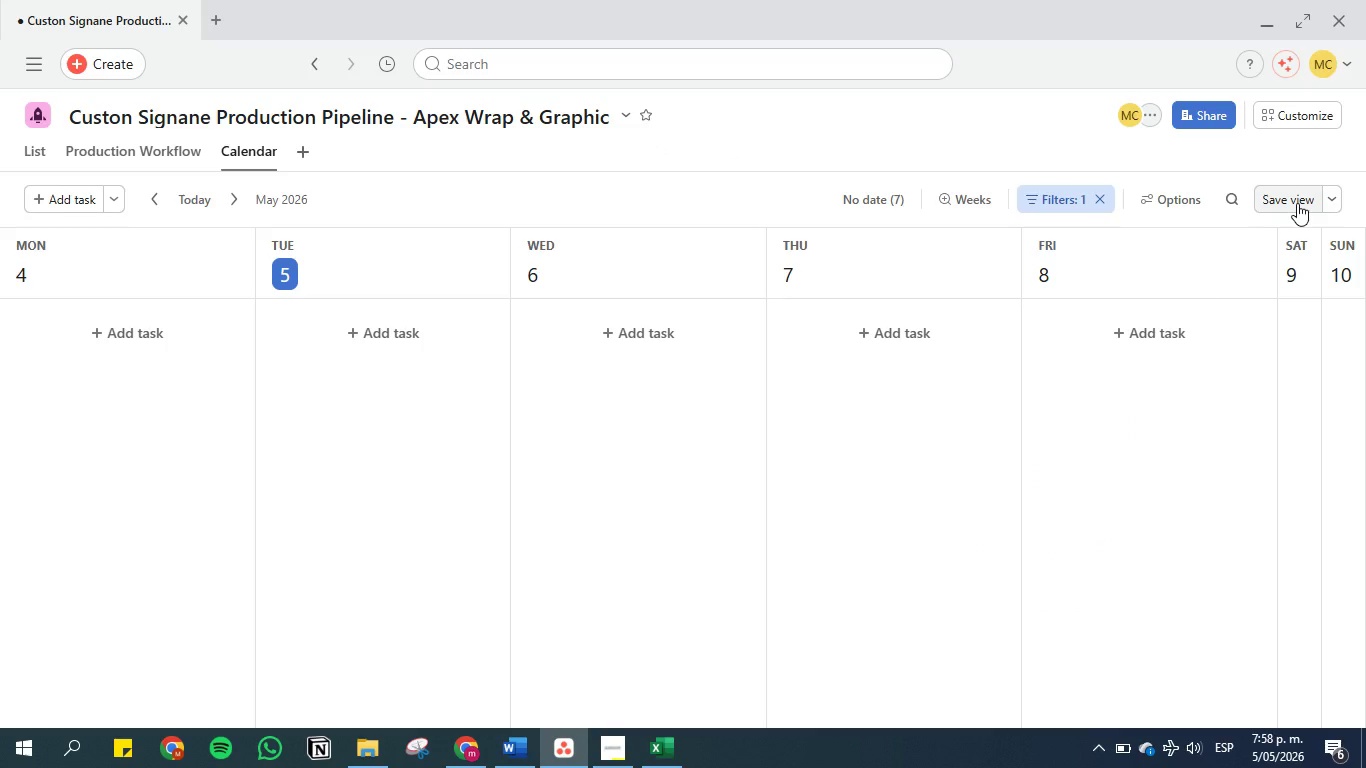 
left_click([1297, 203])
 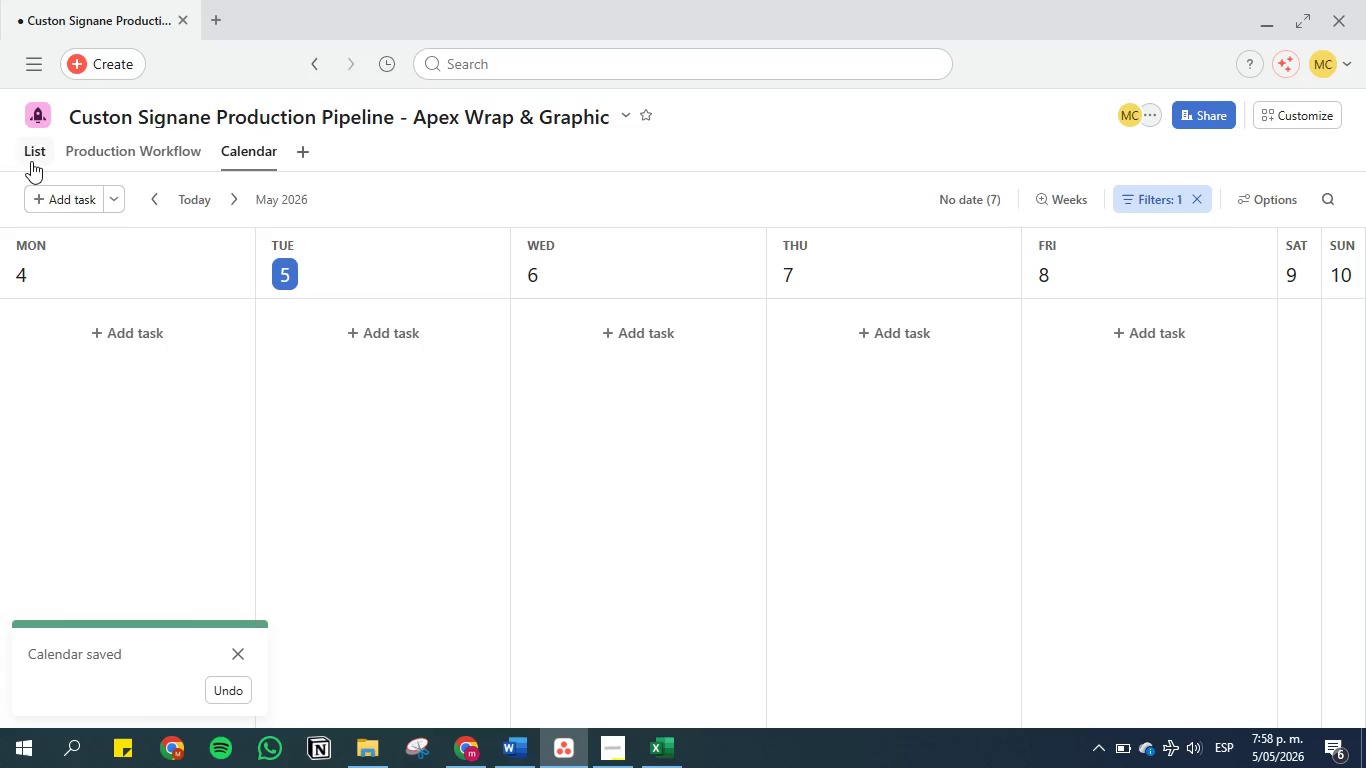 
left_click([31, 150])
 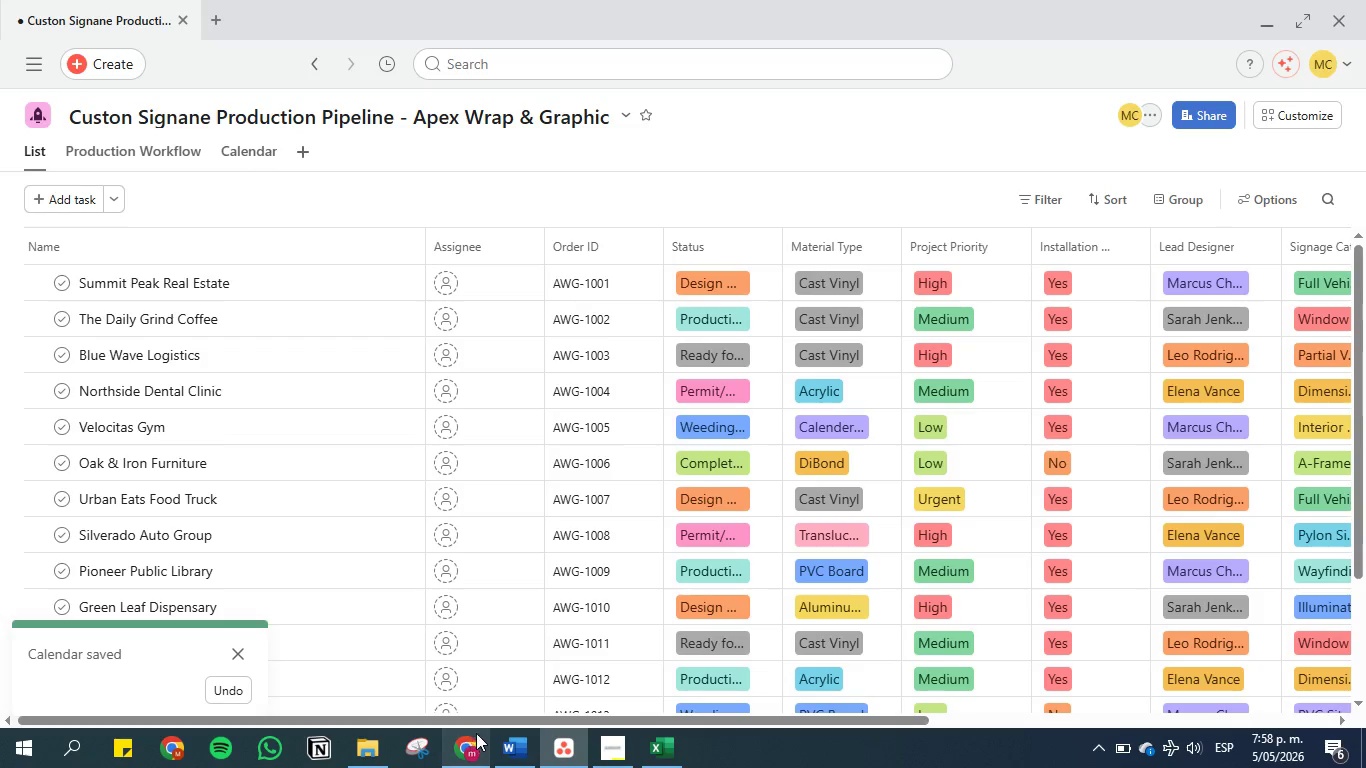 
left_click_drag(start_coordinate=[476, 720], to_coordinate=[816, 705])
 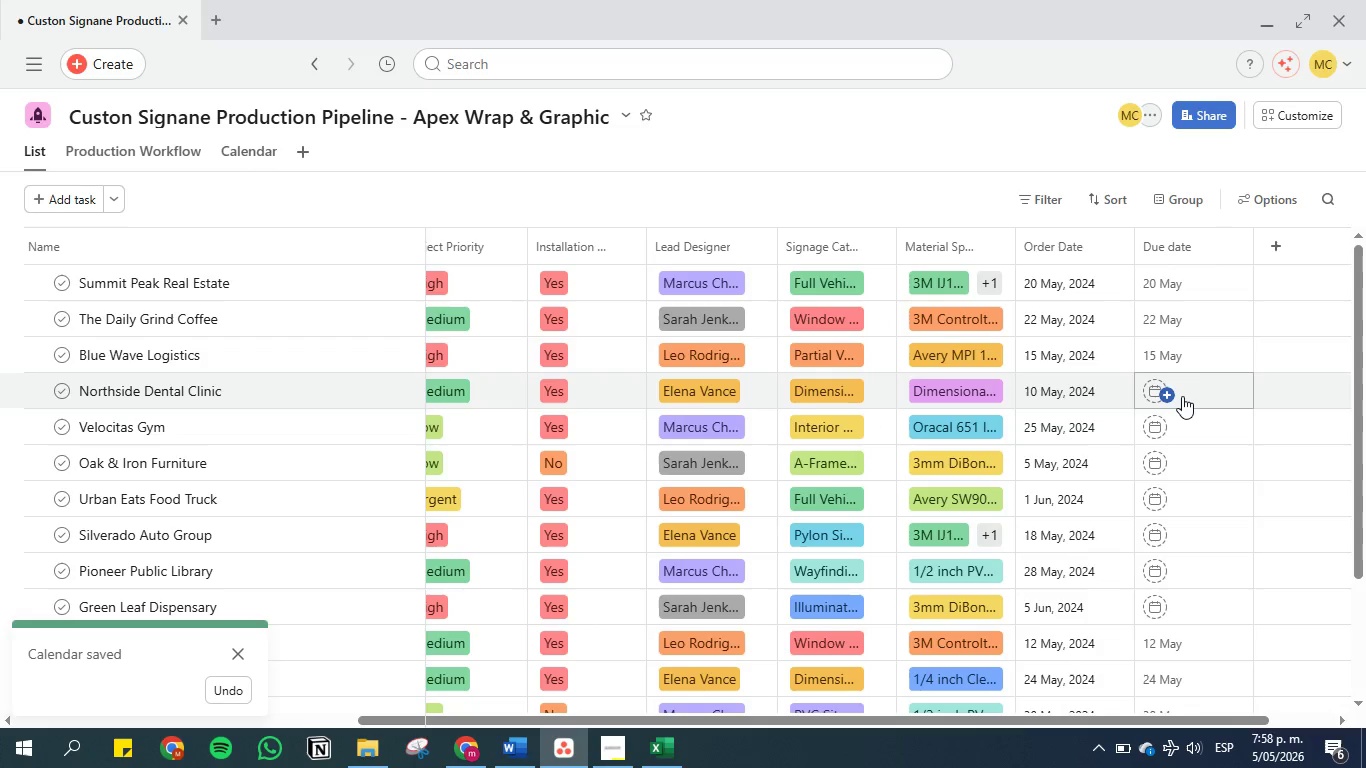 
left_click([1188, 396])
 